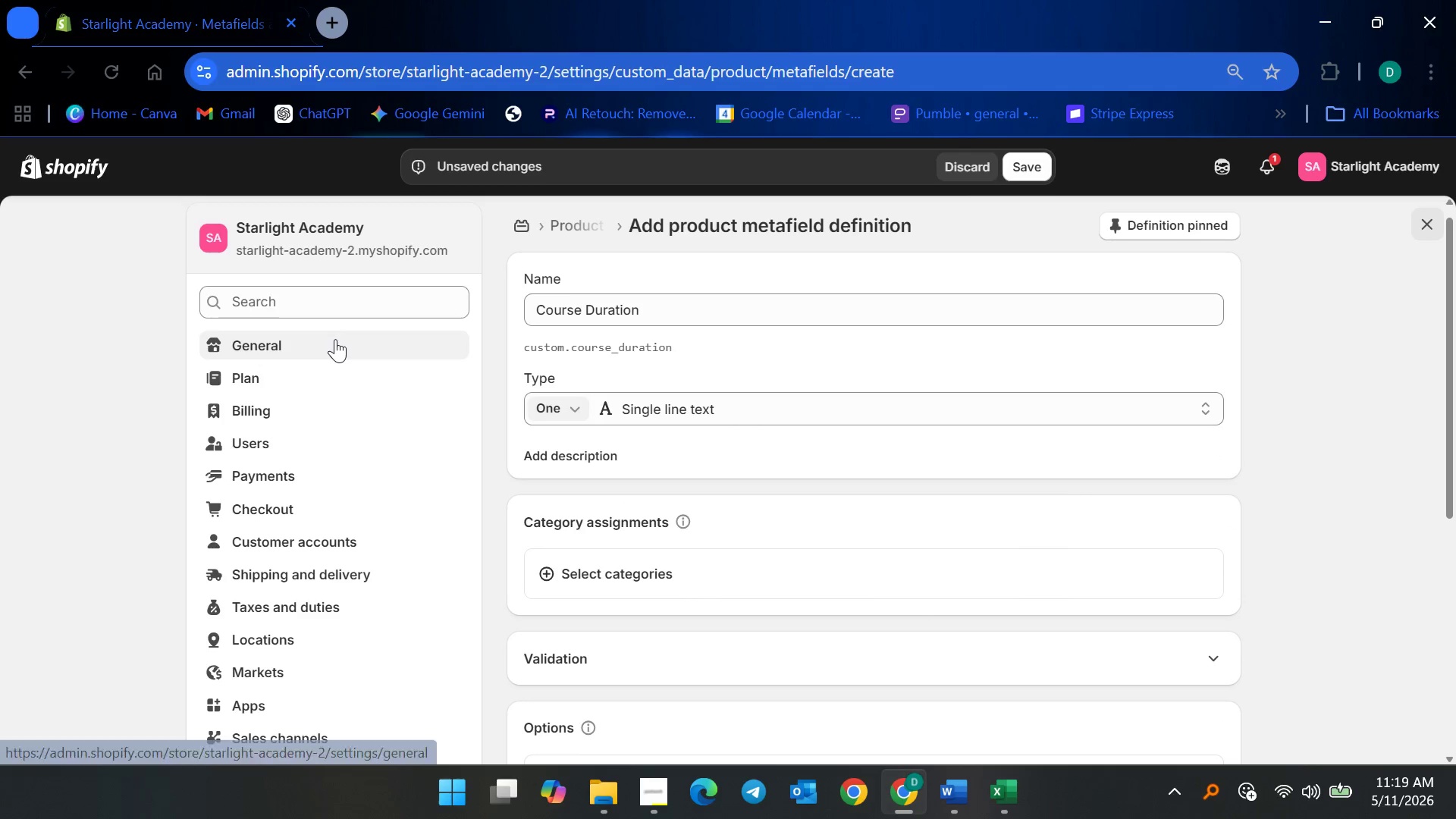 
left_click([1433, 228])
 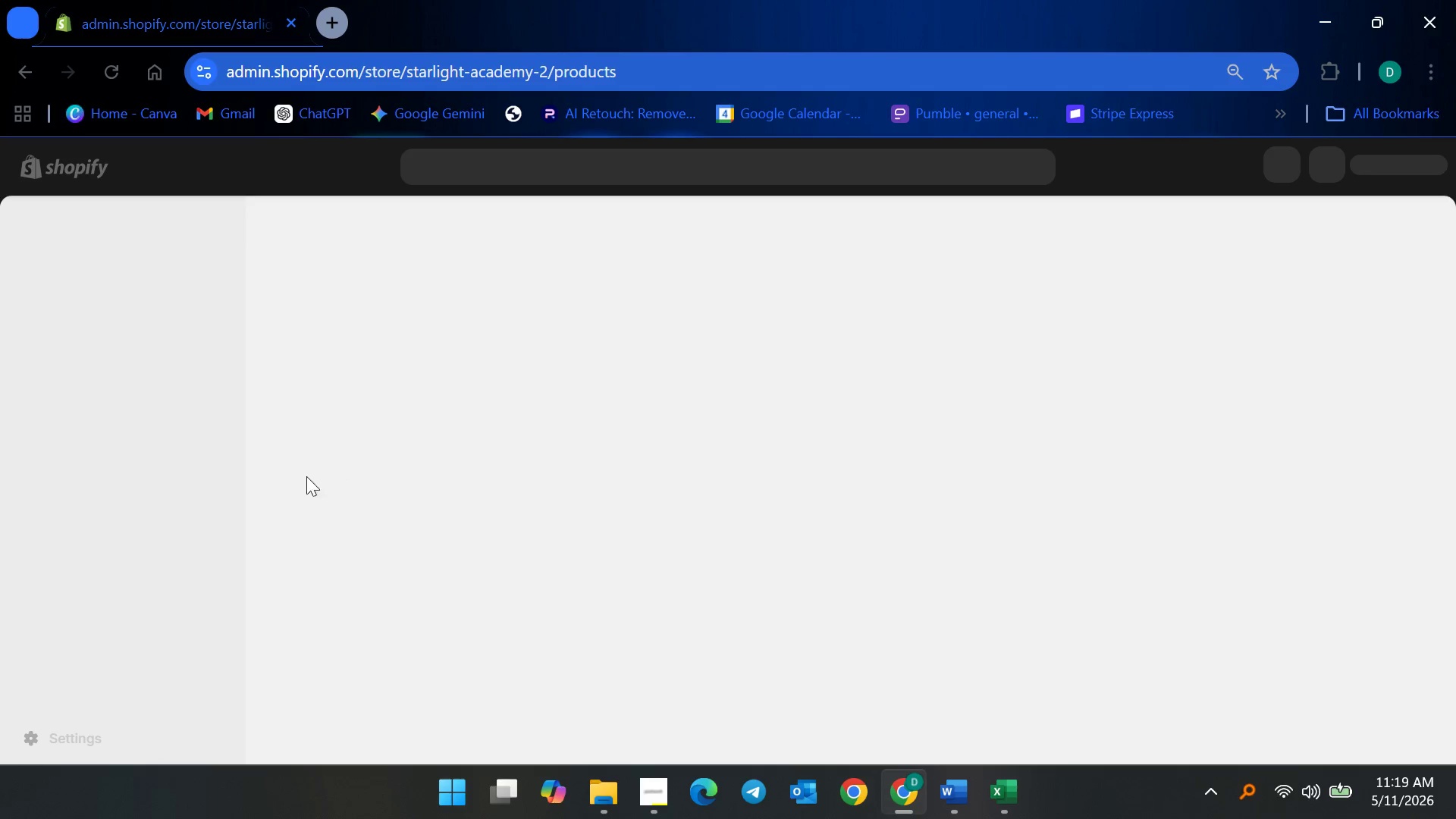 
wait(6.75)
 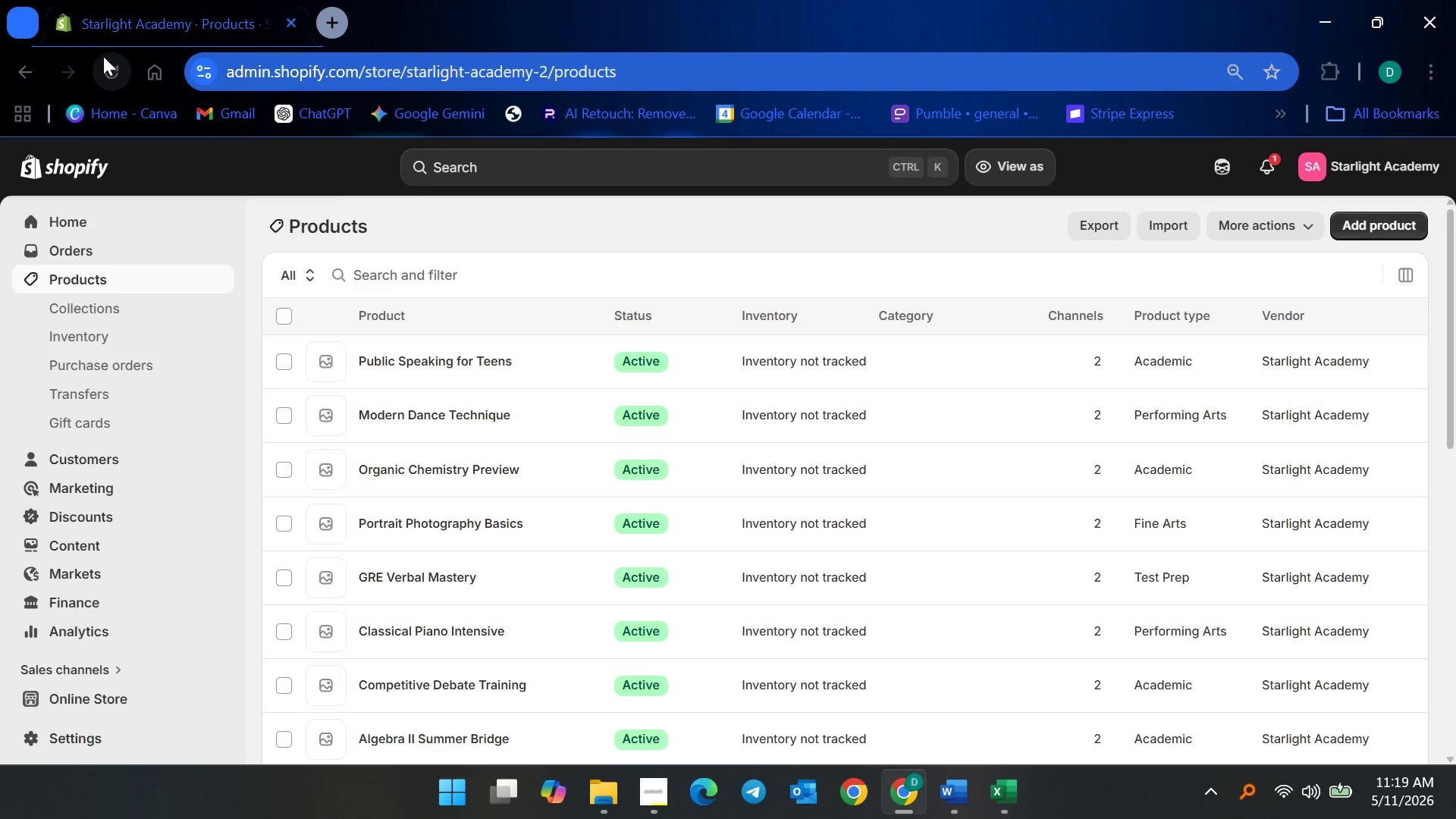 
scroll: coordinate [472, 566], scroll_direction: down, amount: 15.0
 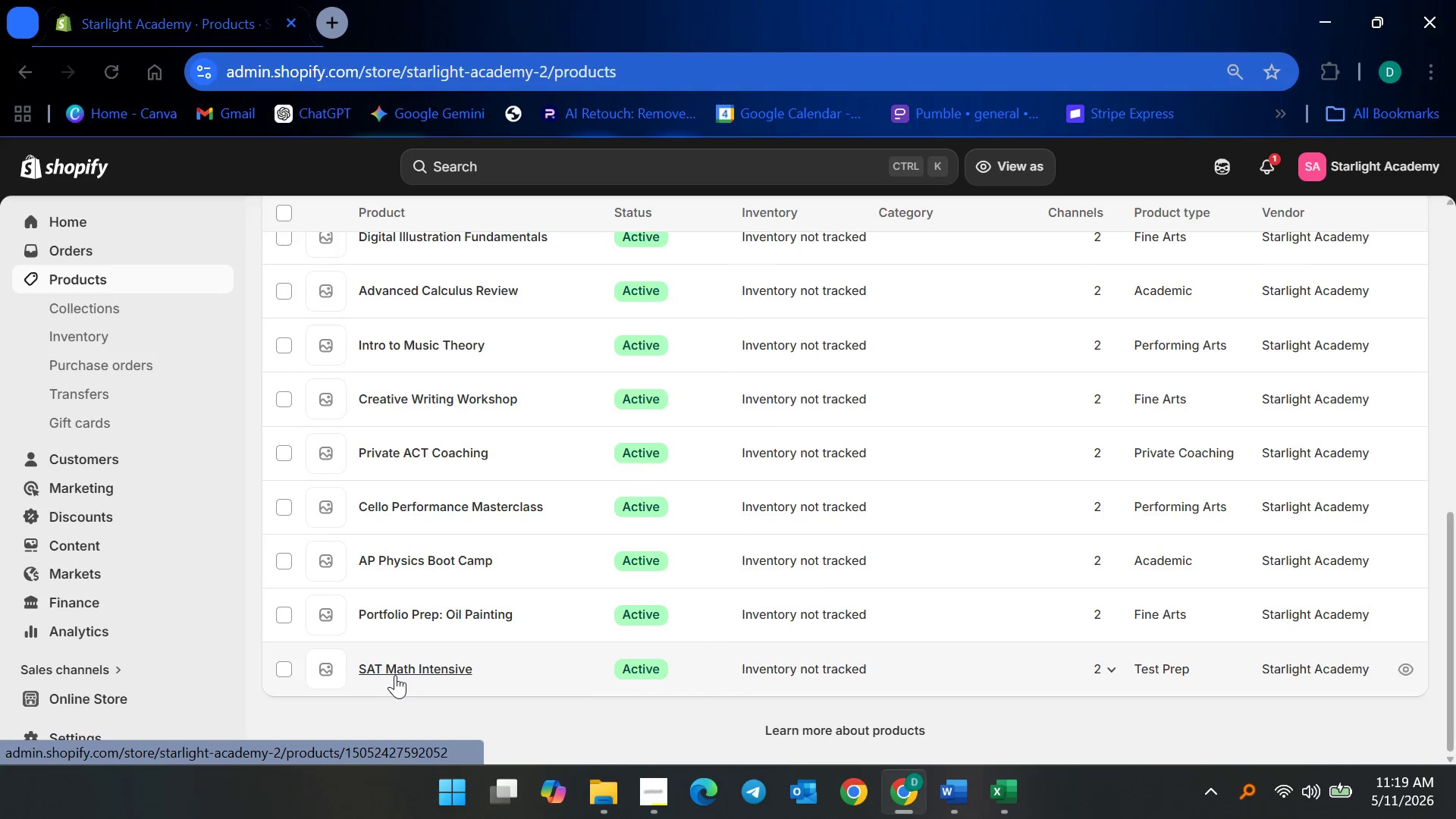 
left_click([395, 675])
 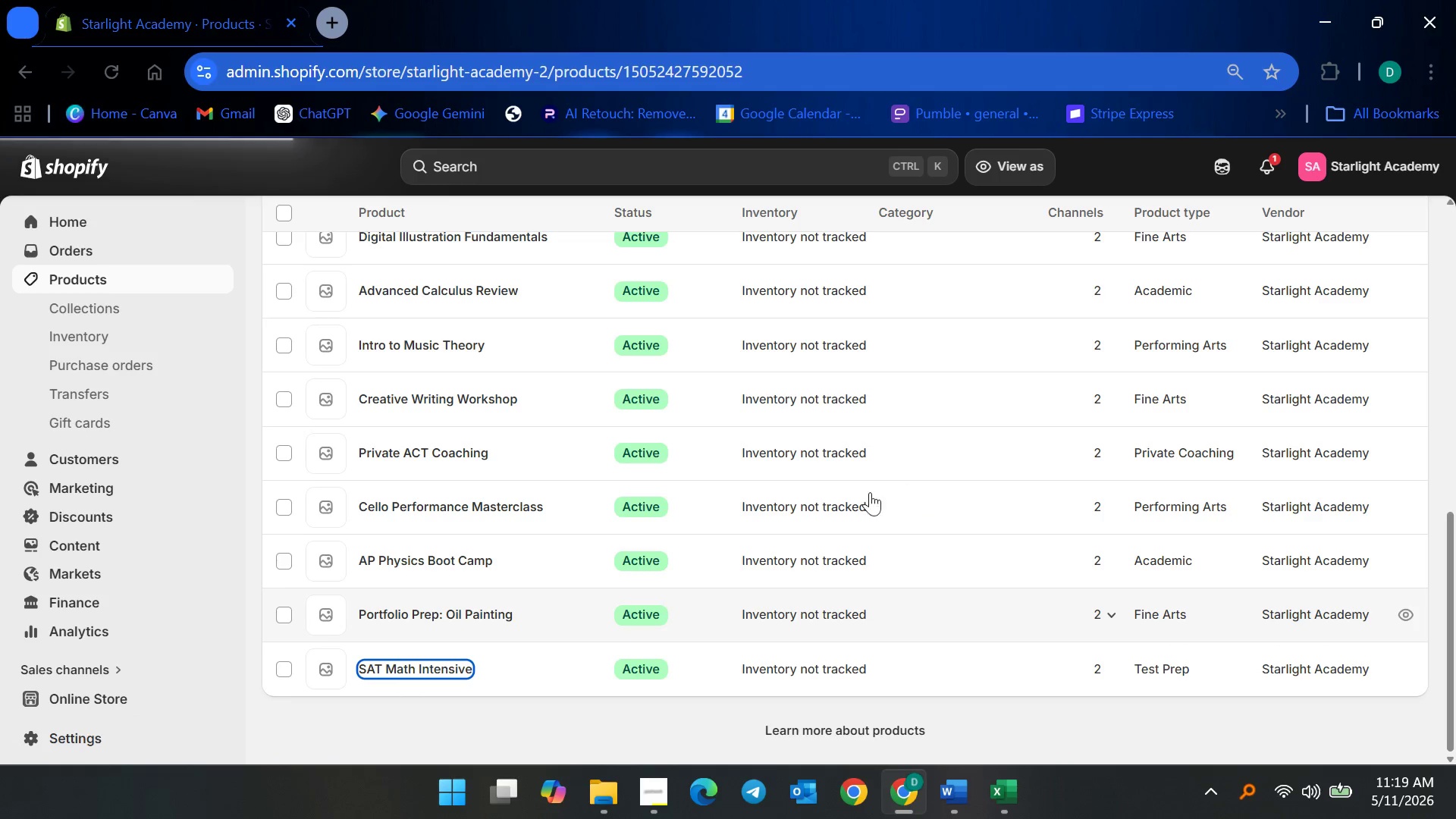 
scroll: coordinate [673, 548], scroll_direction: down, amount: 20.0
 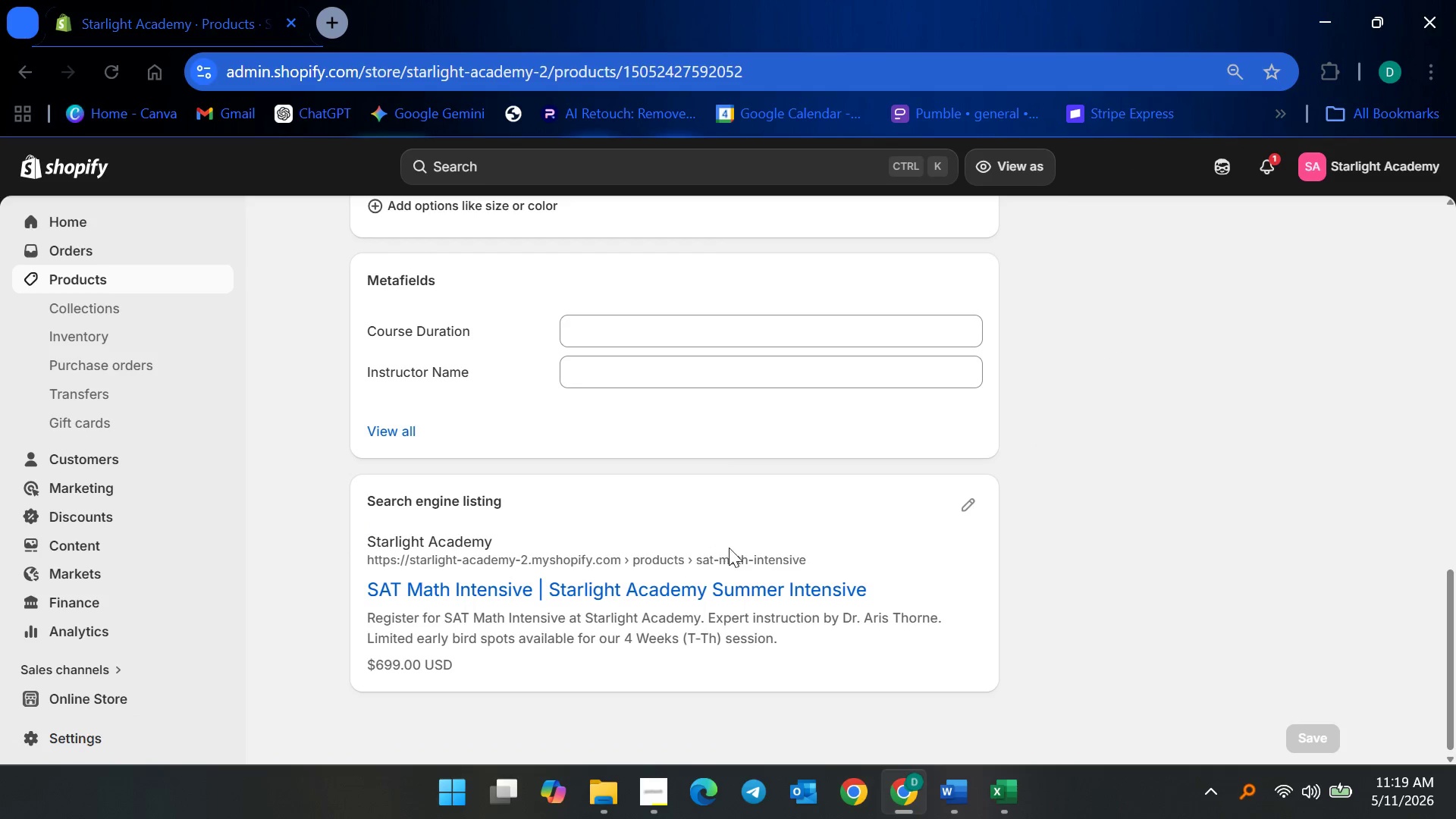 
scroll: coordinate [729, 548], scroll_direction: up, amount: 1.0
 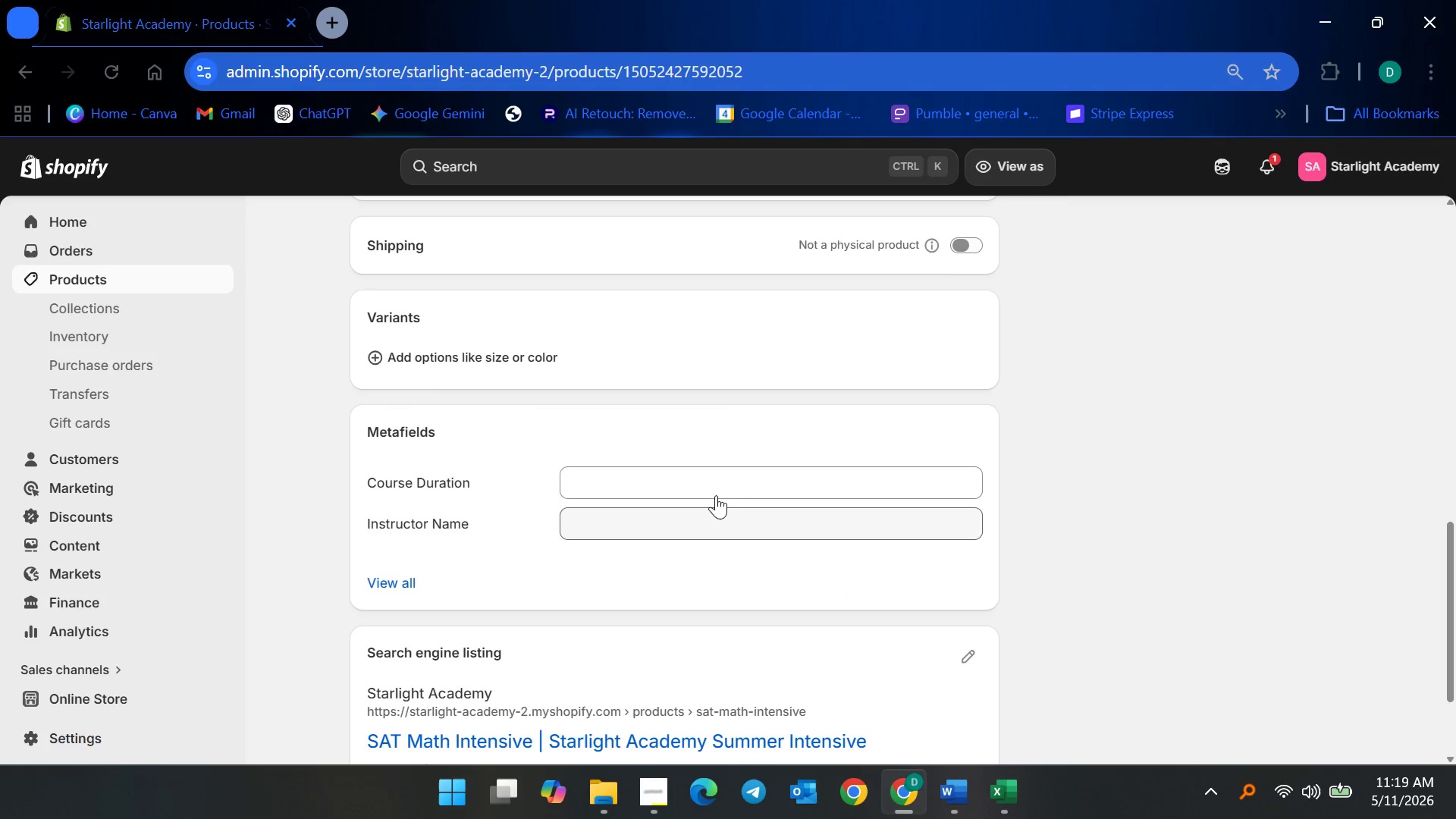 
left_click([706, 477])
 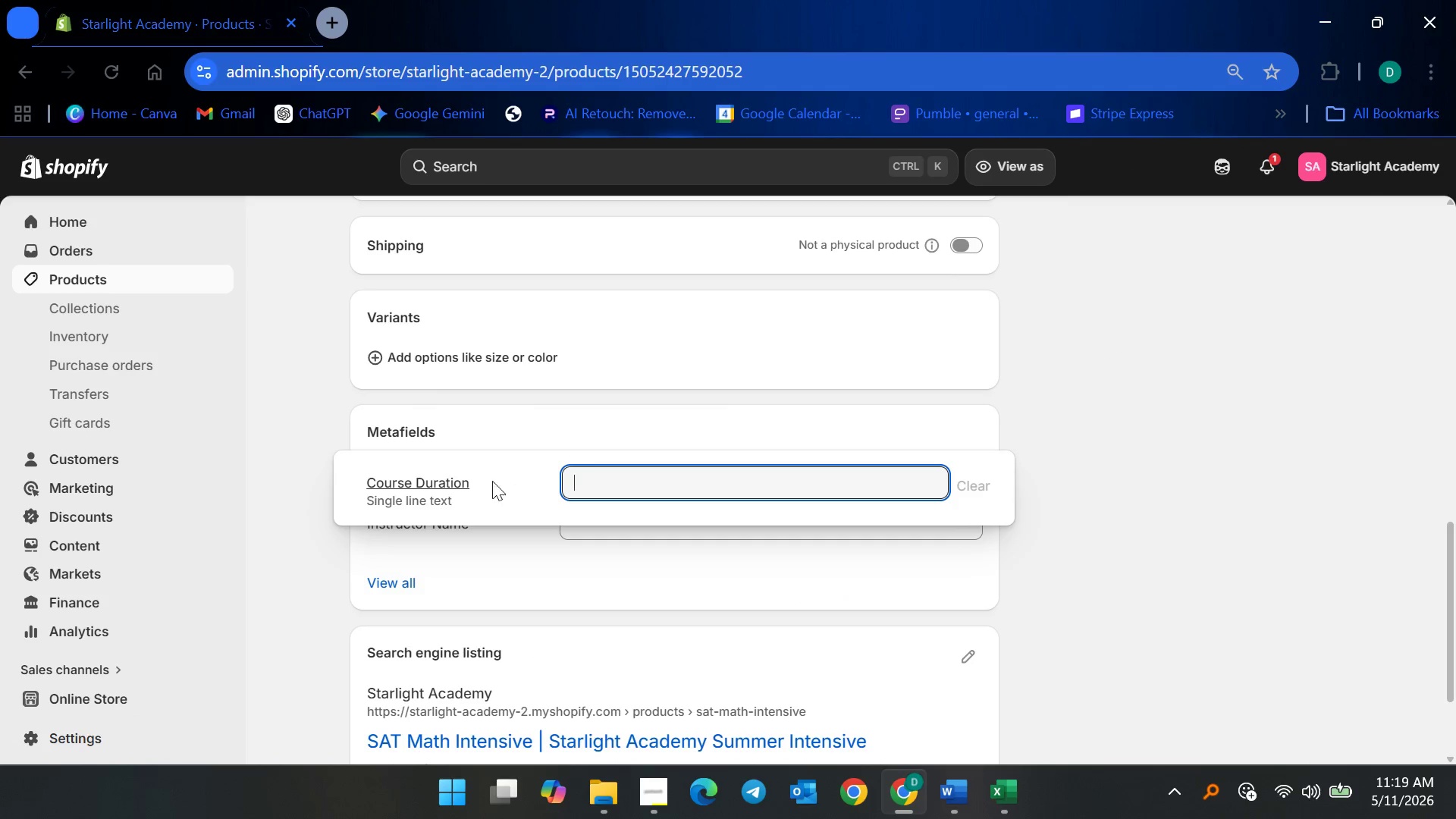 
left_click([454, 478])
 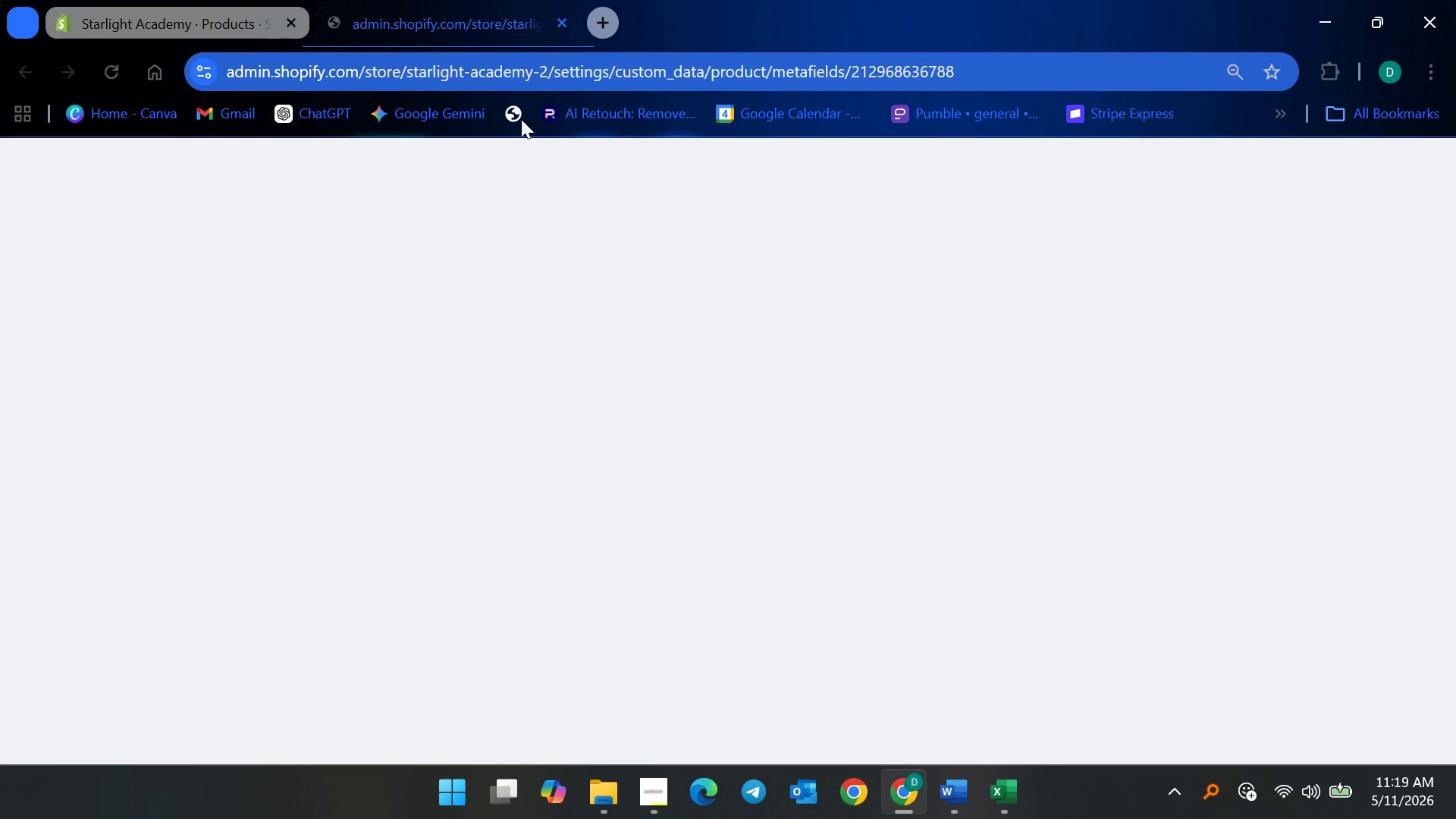 
mouse_move([563, 32])
 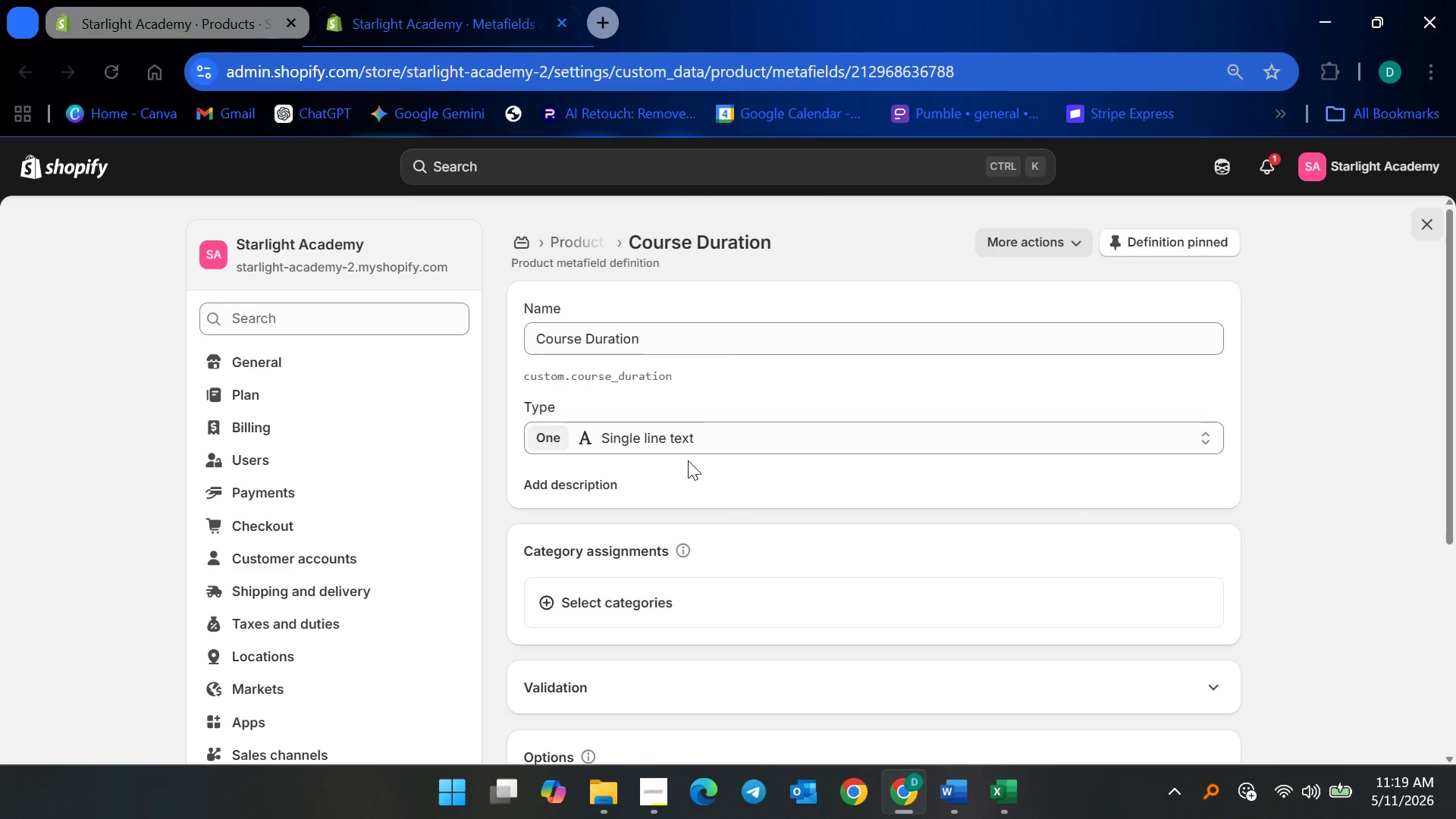 
scroll: coordinate [758, 502], scroll_direction: down, amount: 4.0
 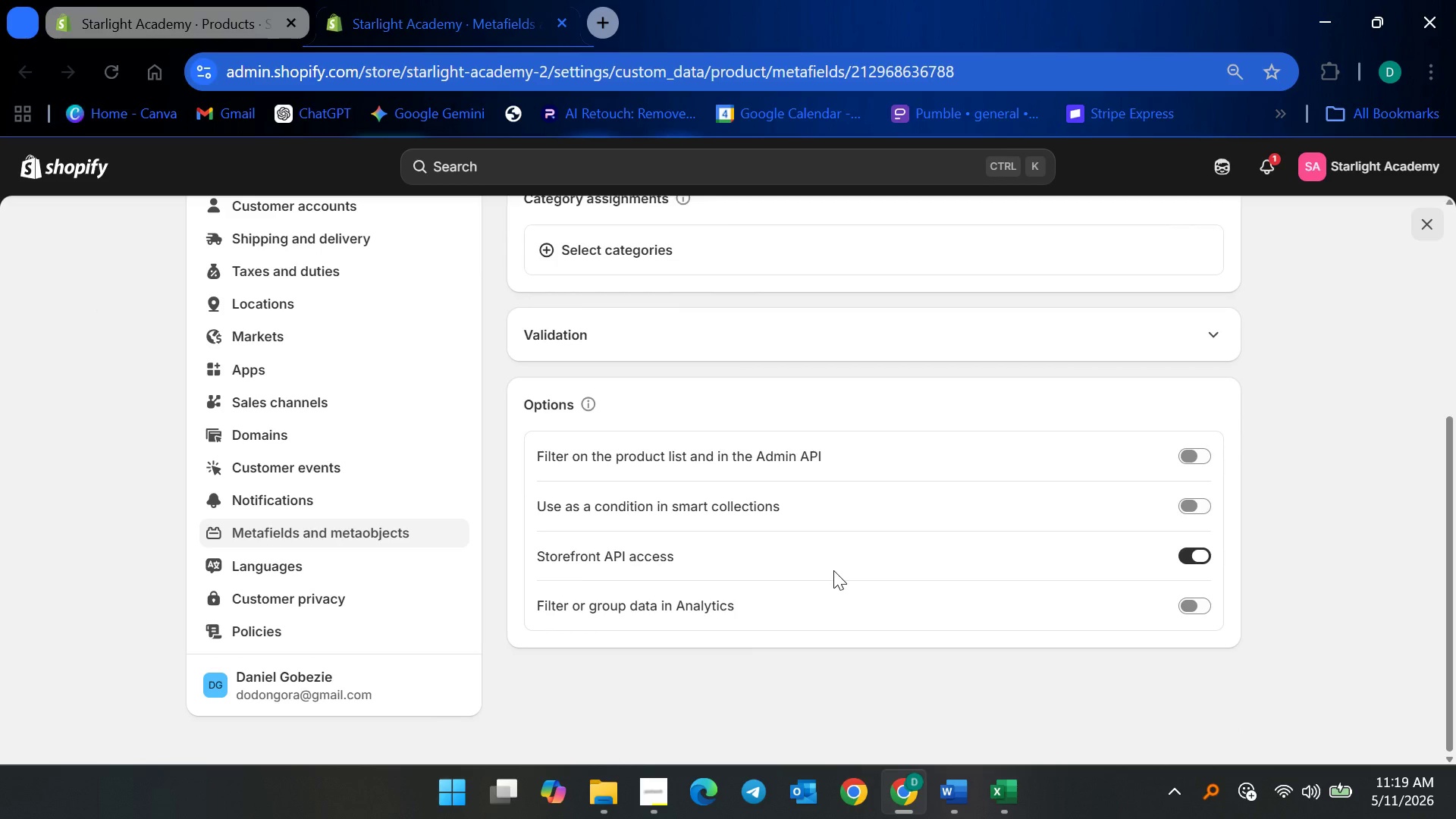 
scroll: coordinate [827, 571], scroll_direction: up, amount: 10.0
 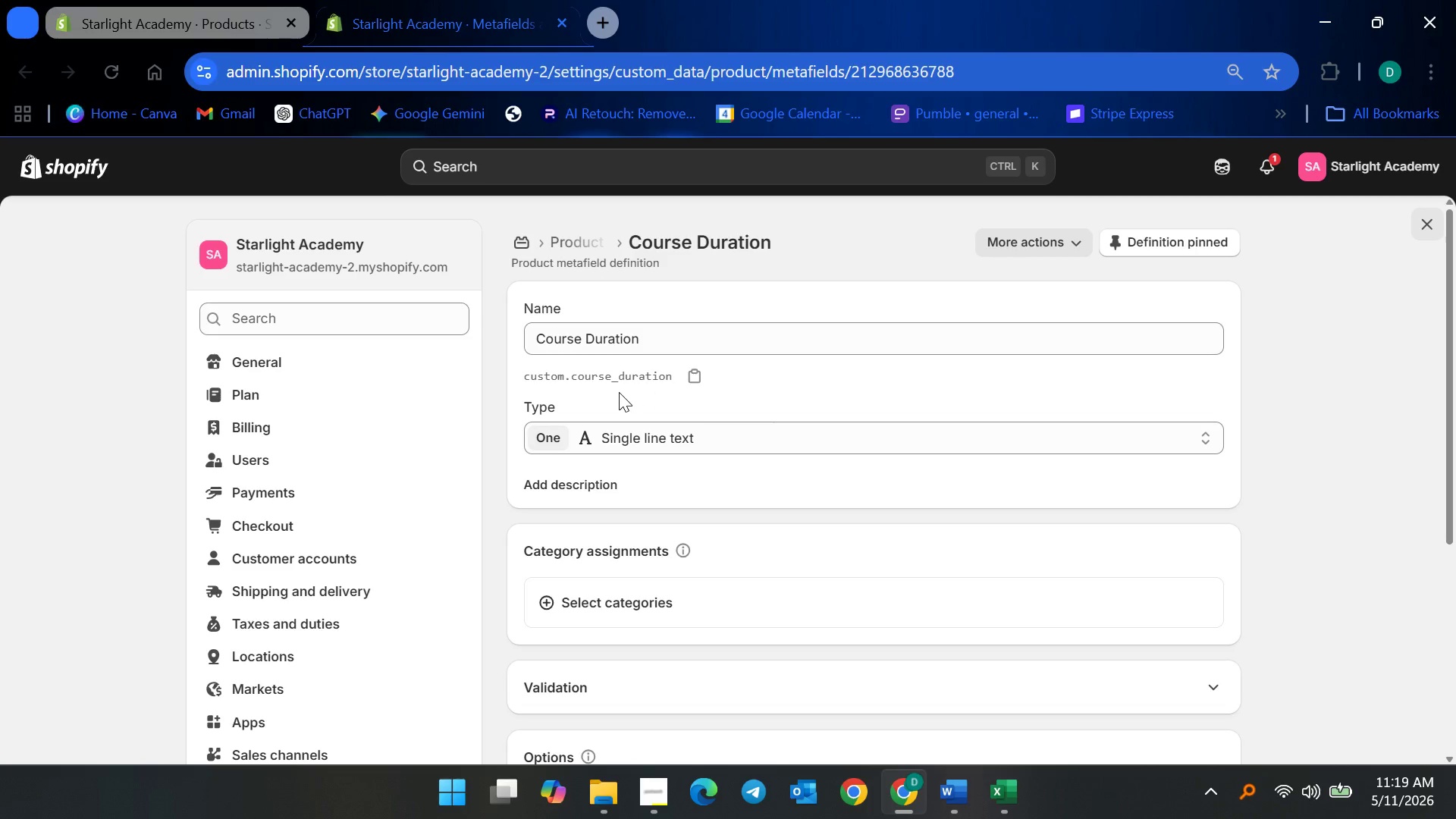 
left_click_drag(start_coordinate=[520, 378], to_coordinate=[682, 375])
 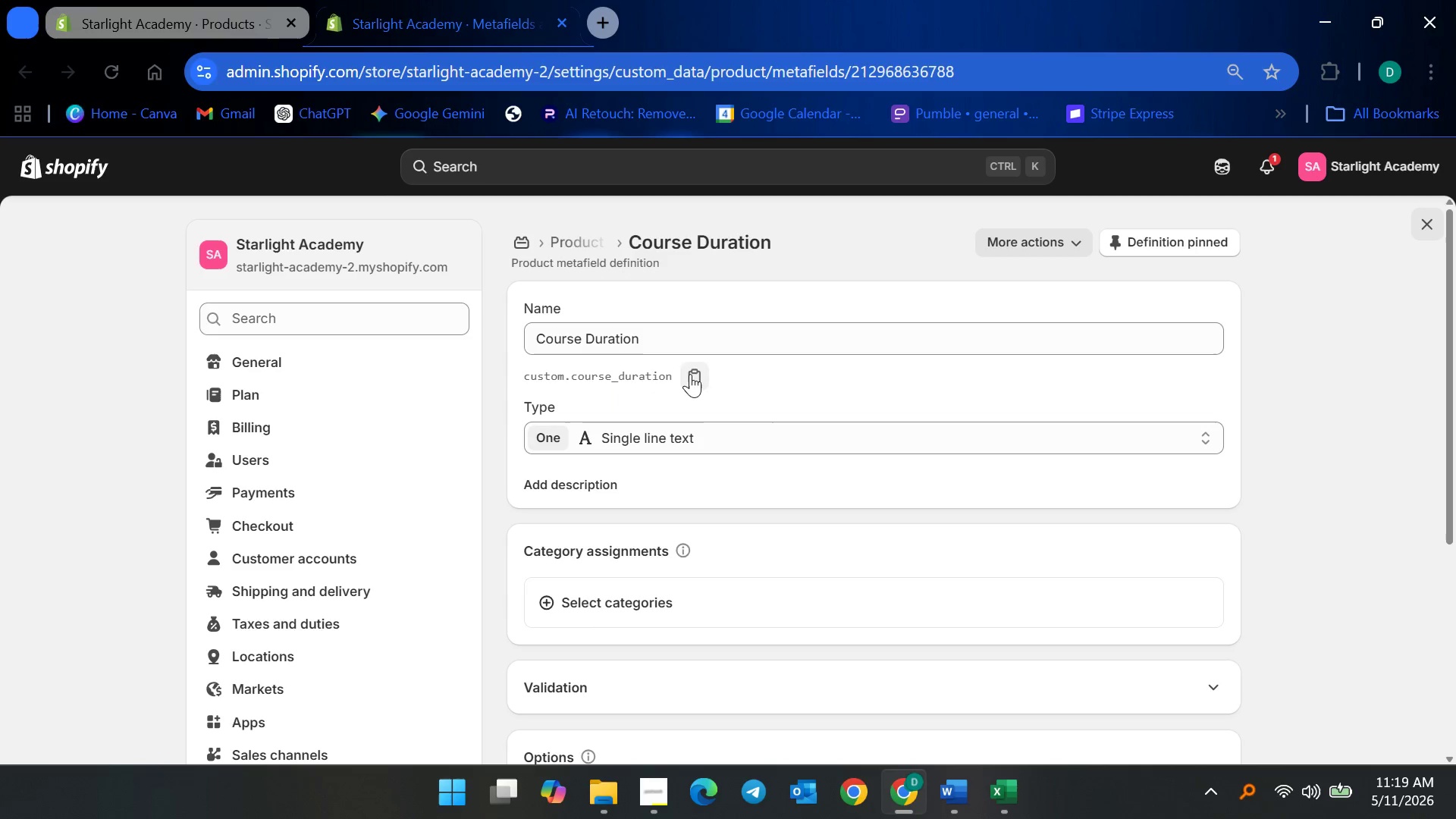 
left_click([690, 374])
 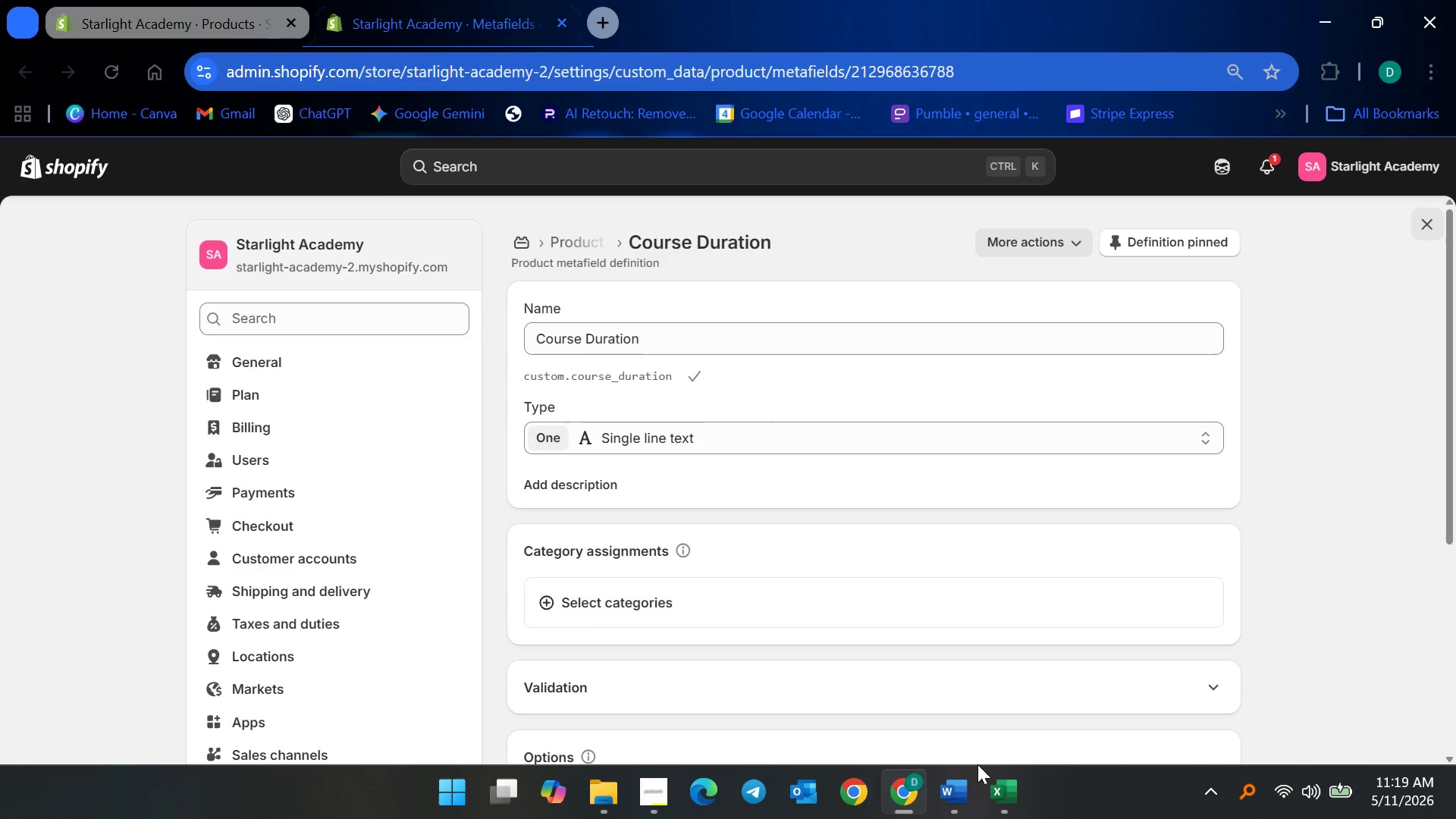 
left_click([1003, 795])
 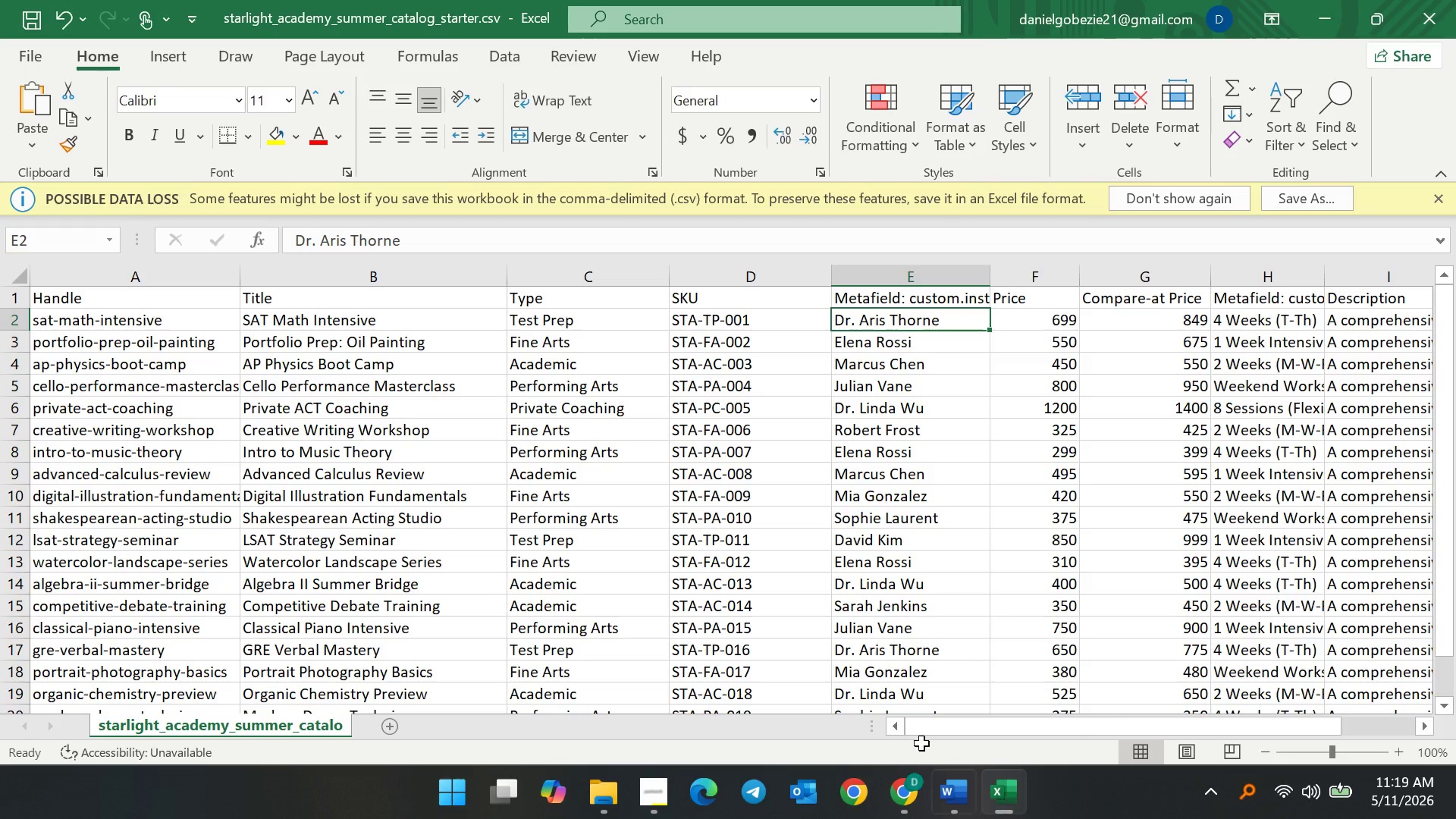 
scroll: coordinate [400, 347], scroll_direction: up, amount: 9.0
 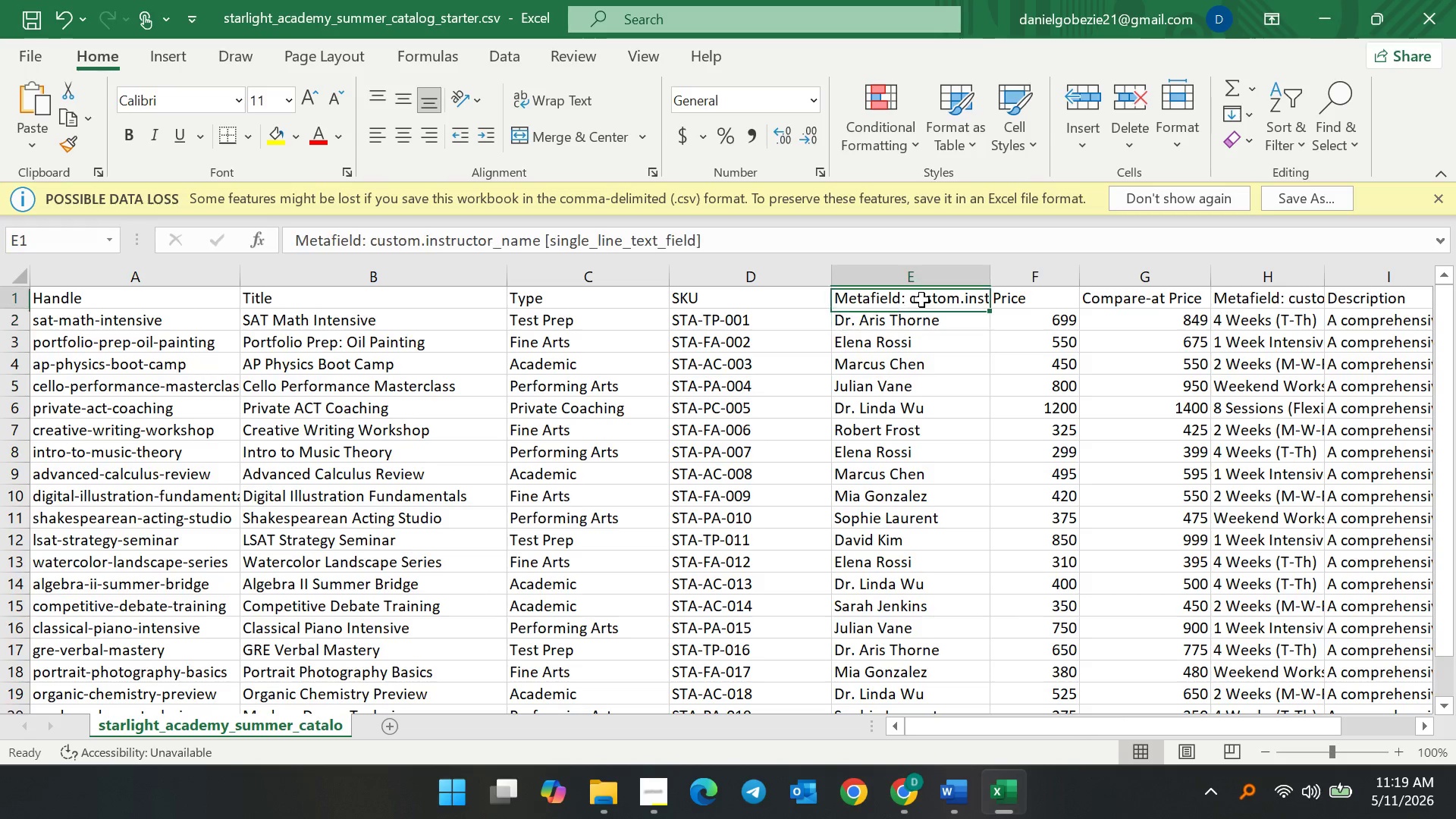 
double_click([921, 300])
 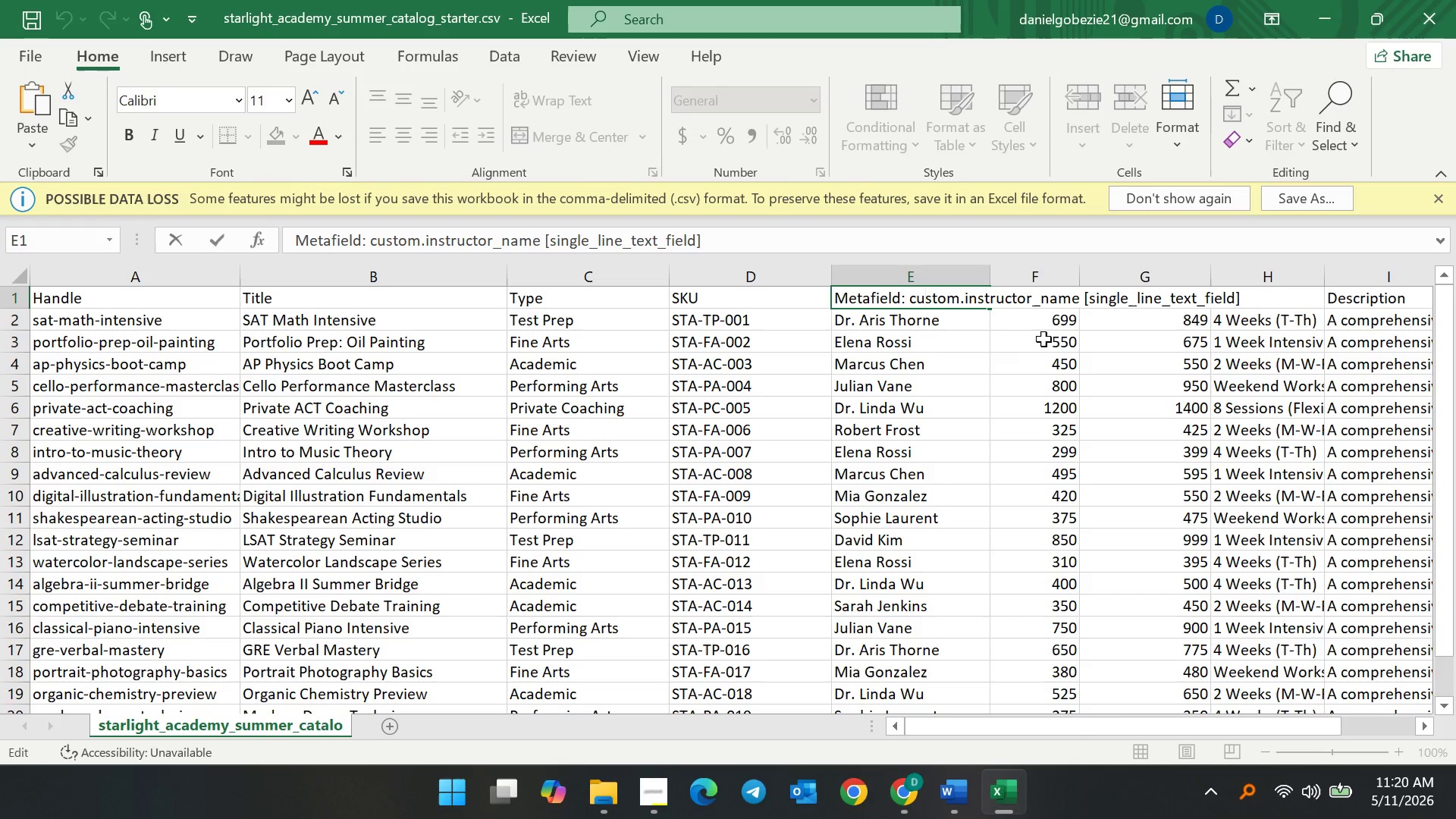 
left_click([1043, 339])
 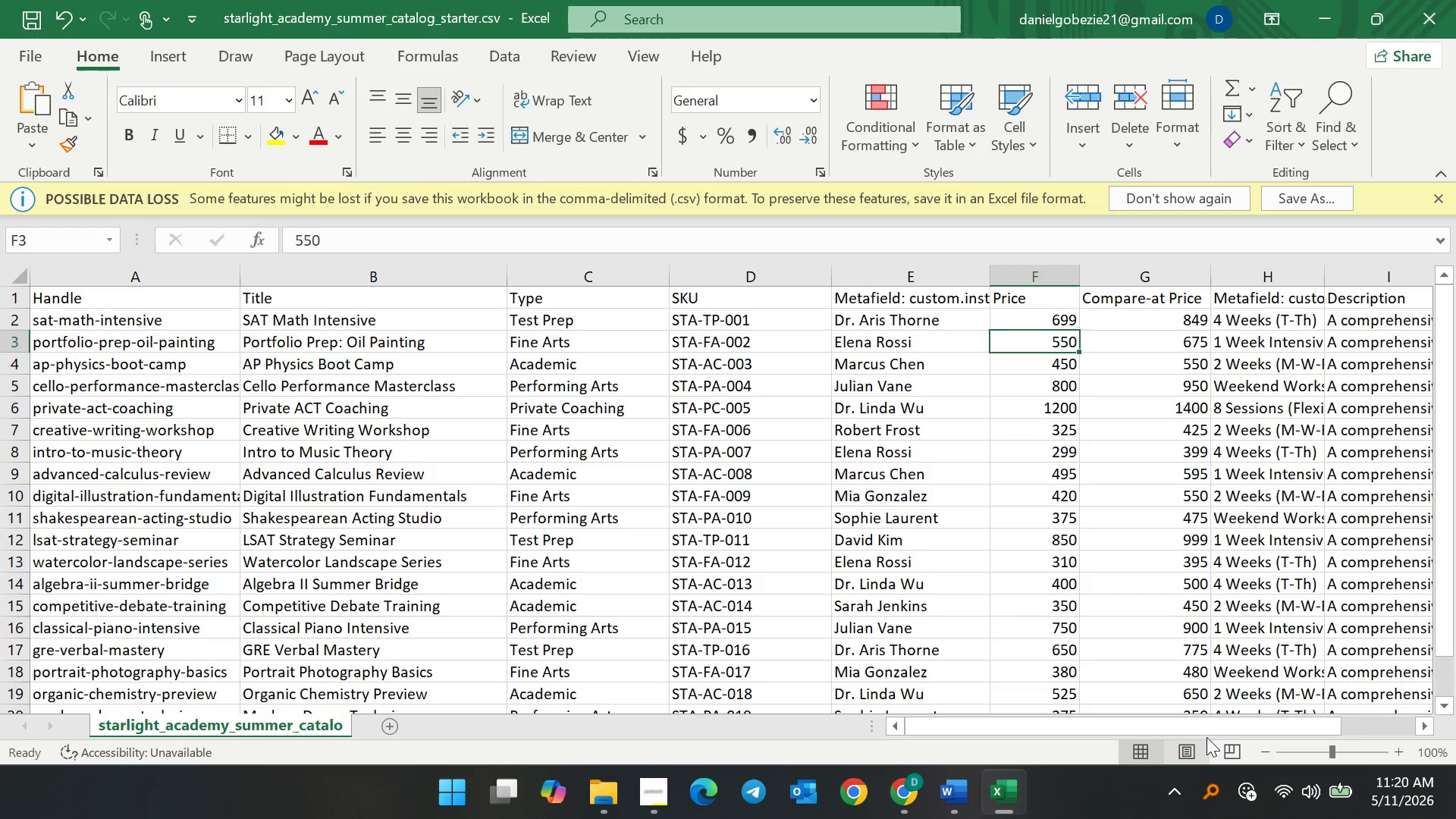 
left_click_drag(start_coordinate=[1207, 730], to_coordinate=[1354, 730])
 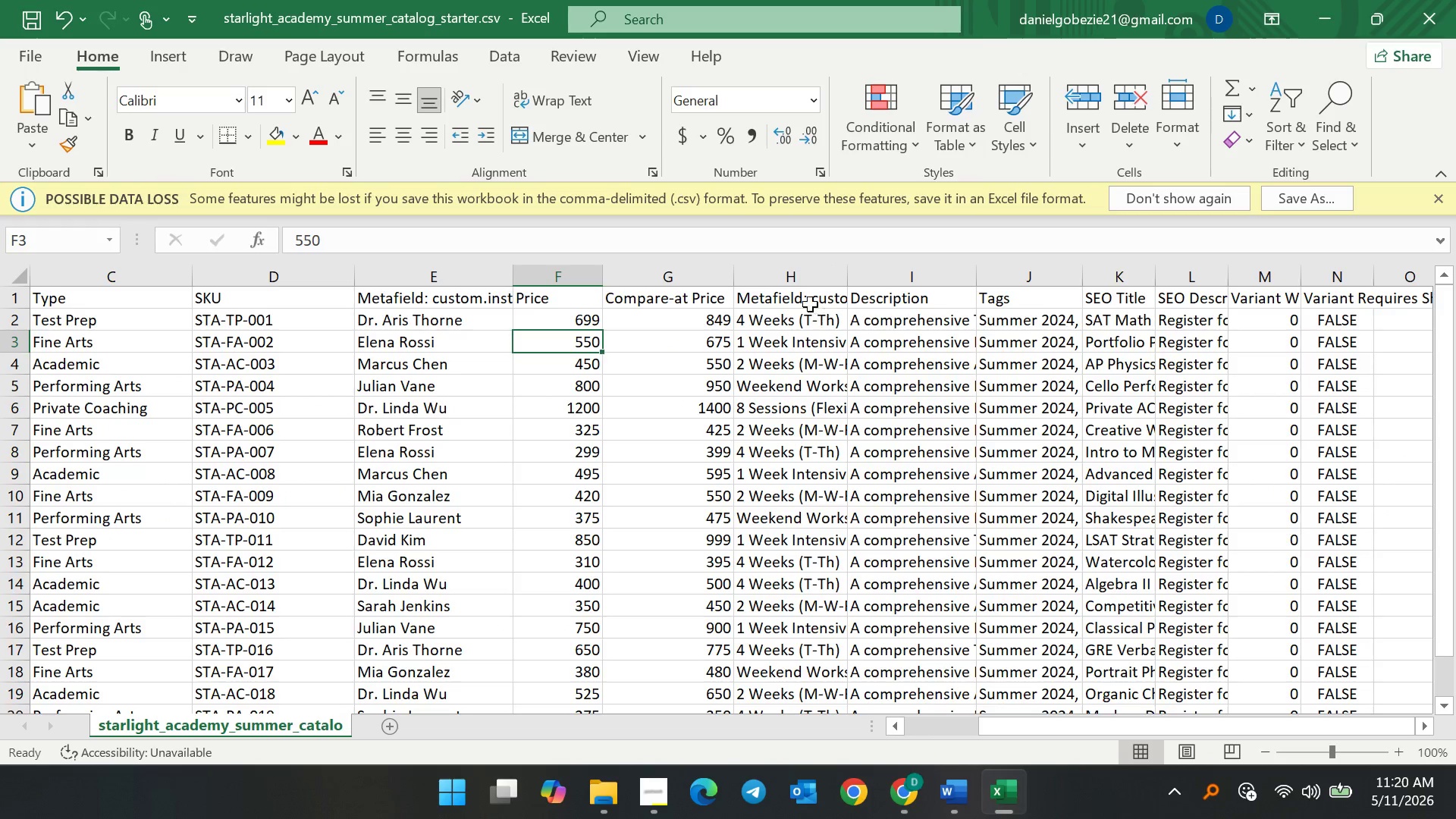 
double_click([807, 295])
 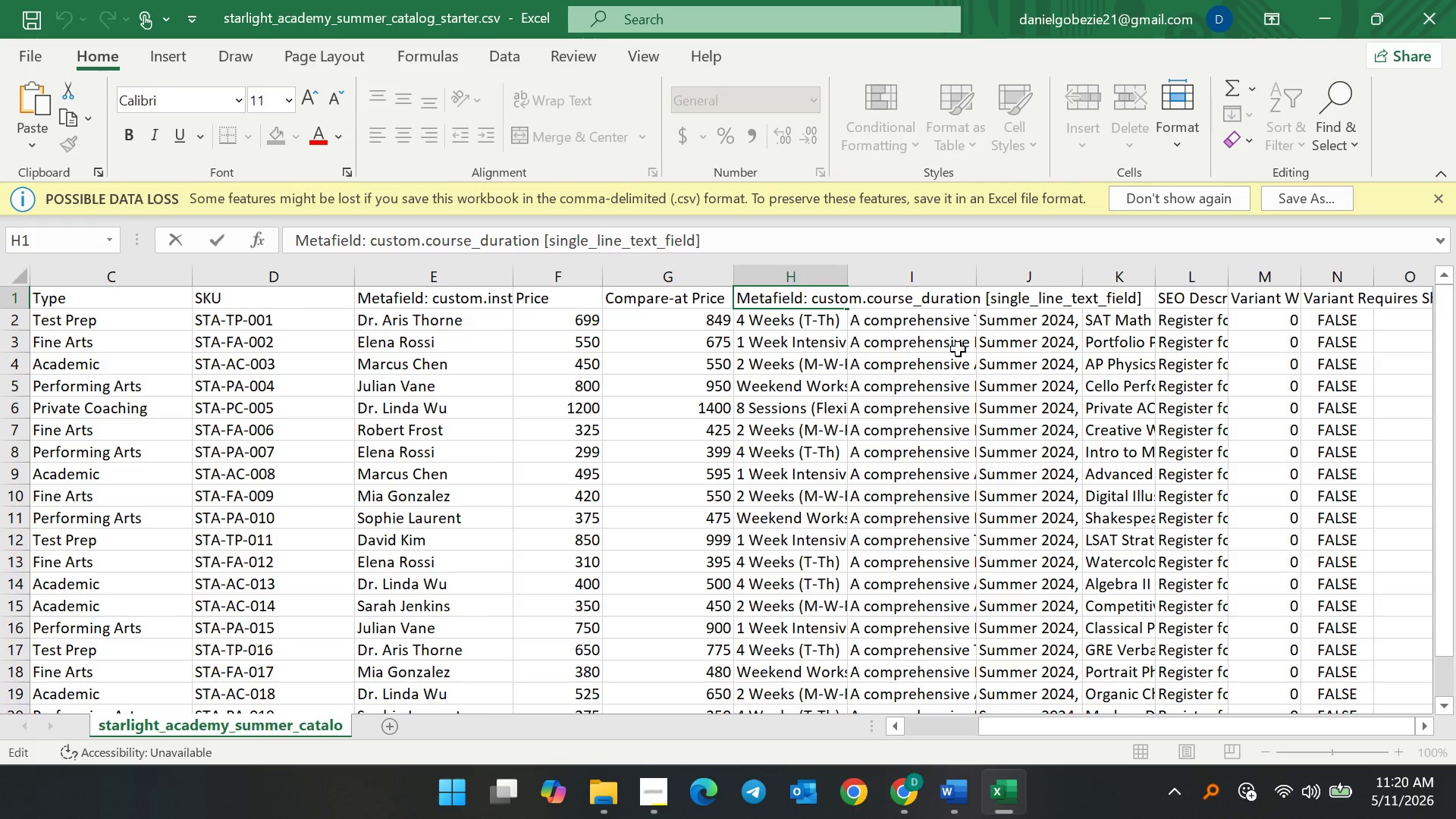 
wait(36.39)
 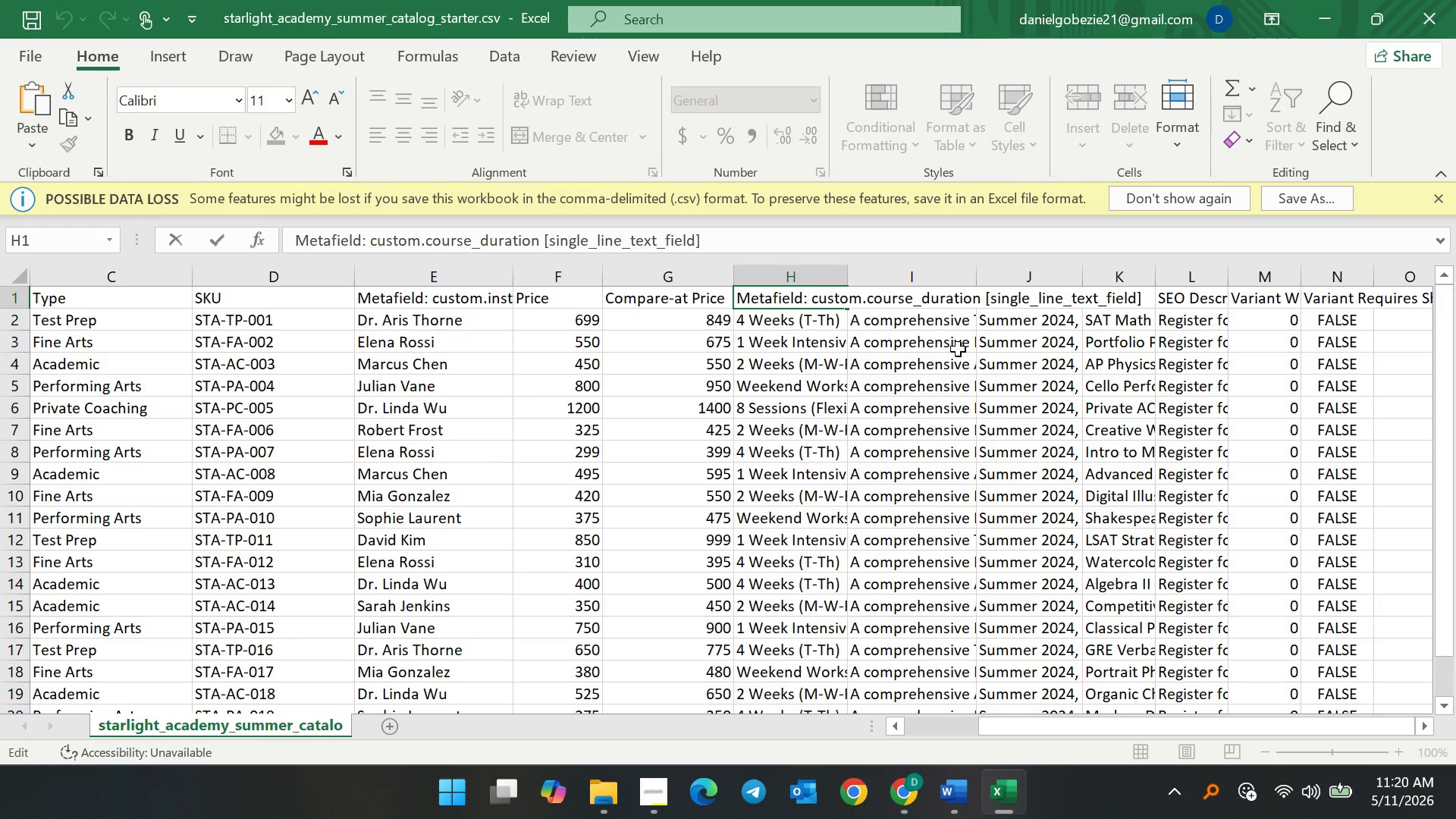 
left_click([912, 798])
 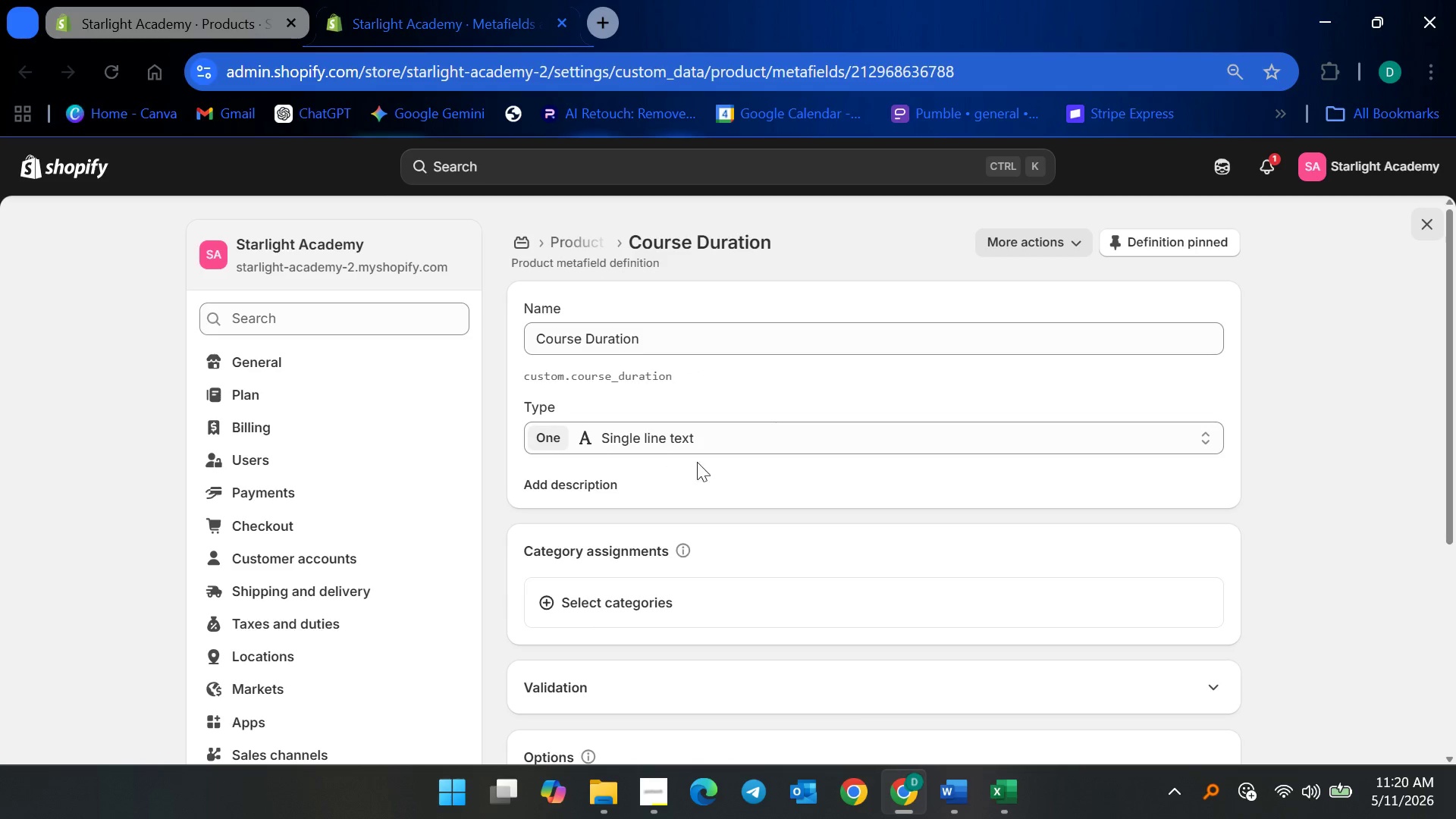 
scroll: coordinate [705, 464], scroll_direction: up, amount: 3.0
 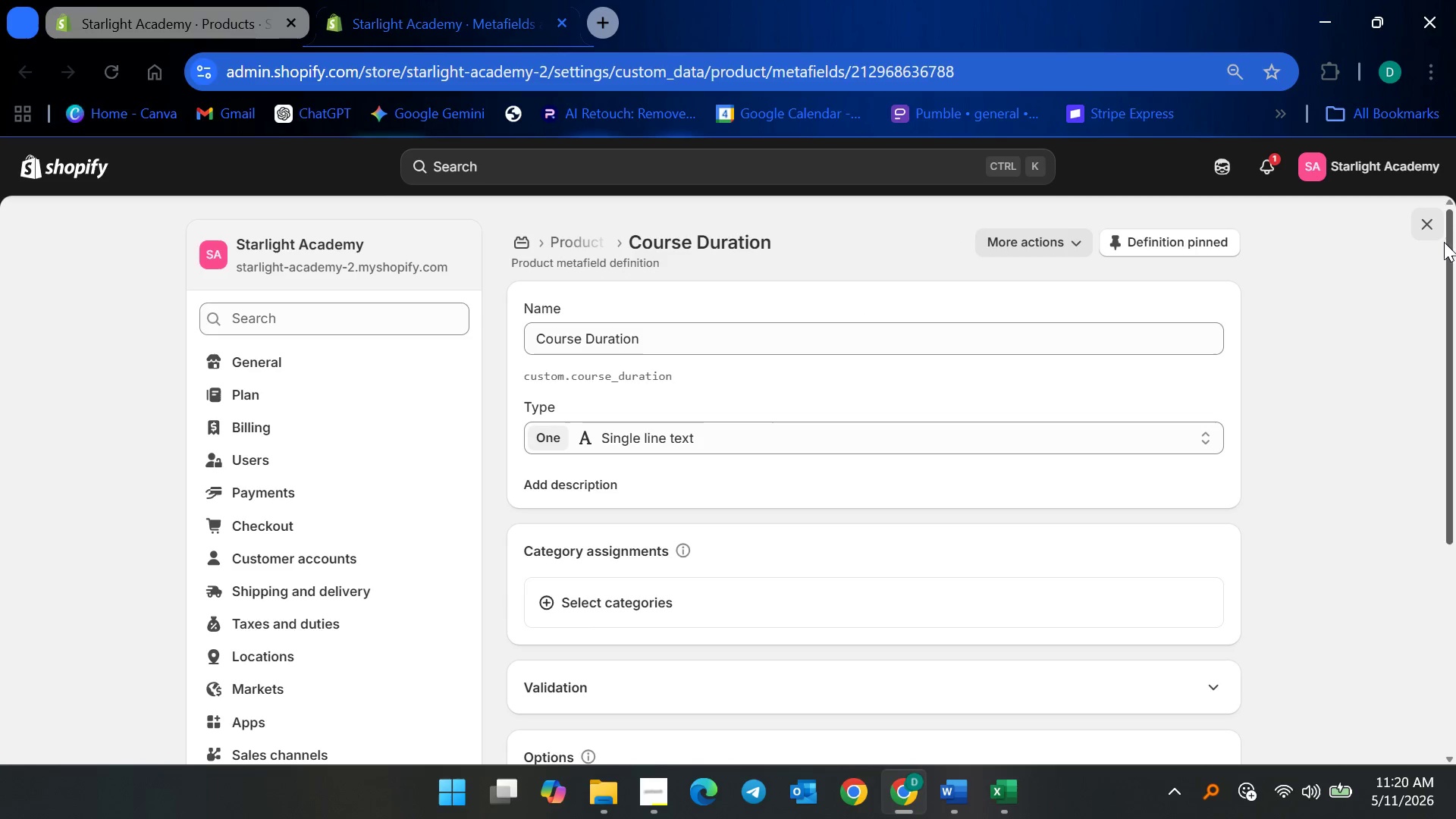 
left_click([1427, 227])
 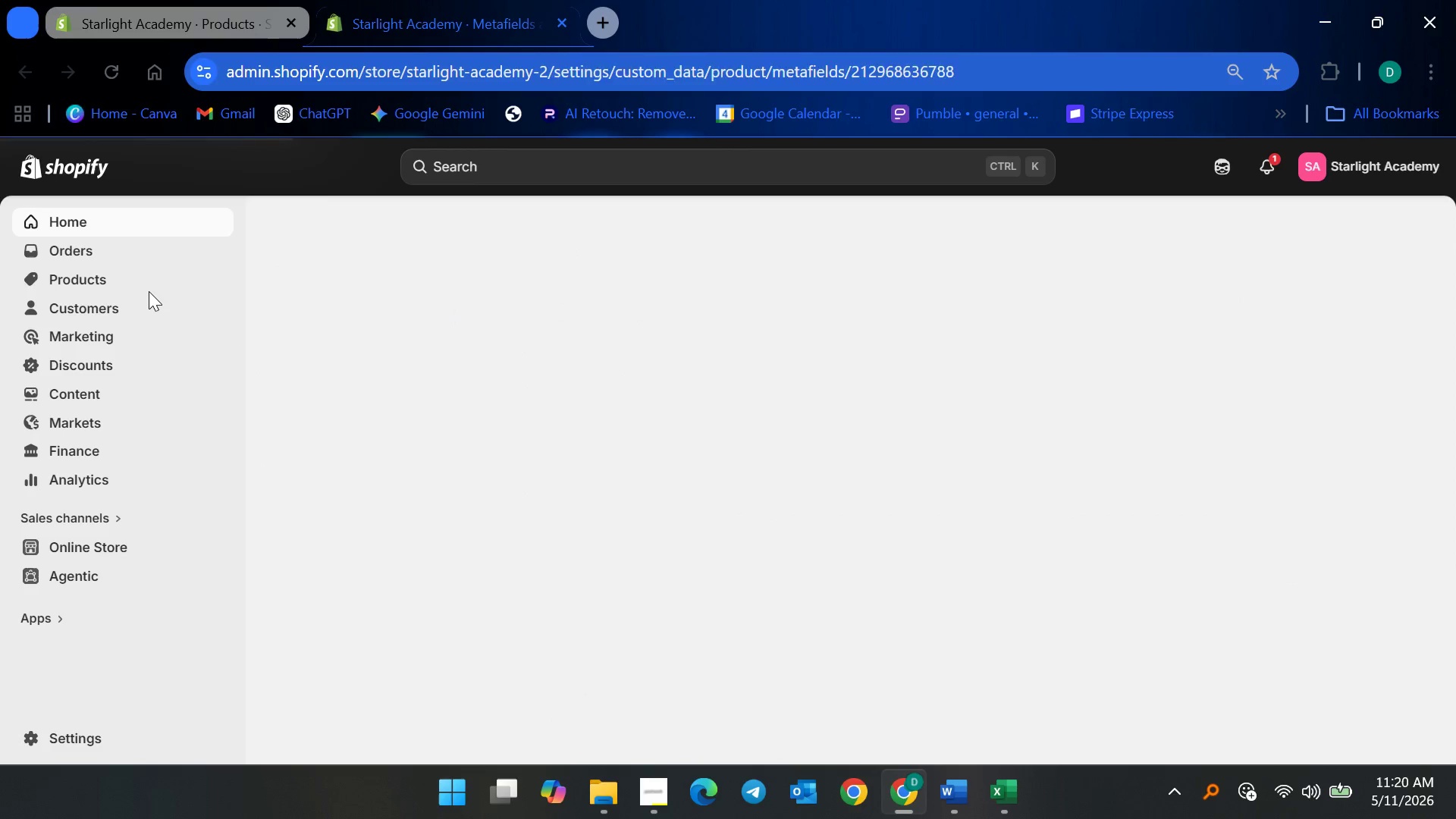 
double_click([143, 276])
 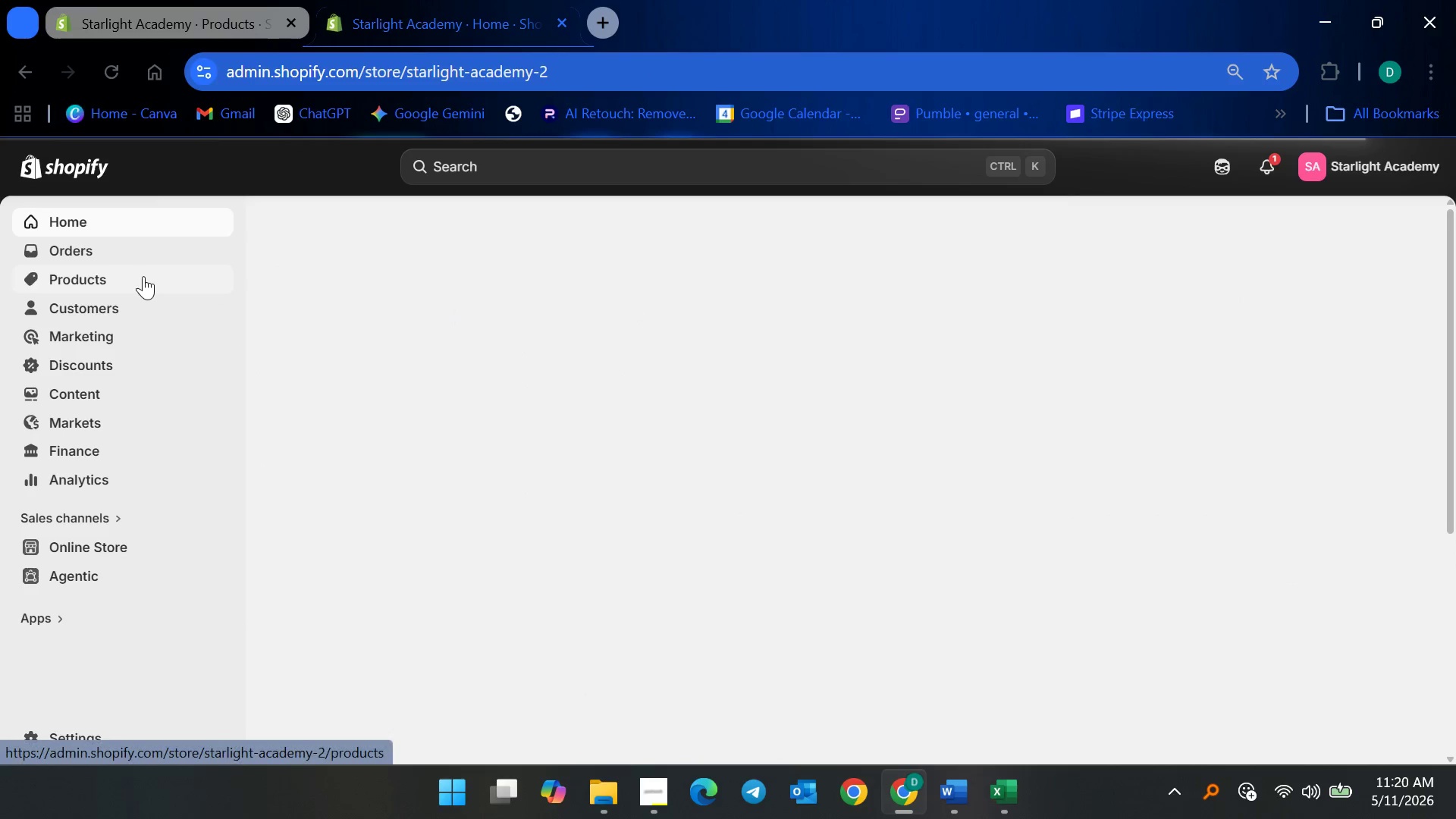 
triple_click([143, 276])
 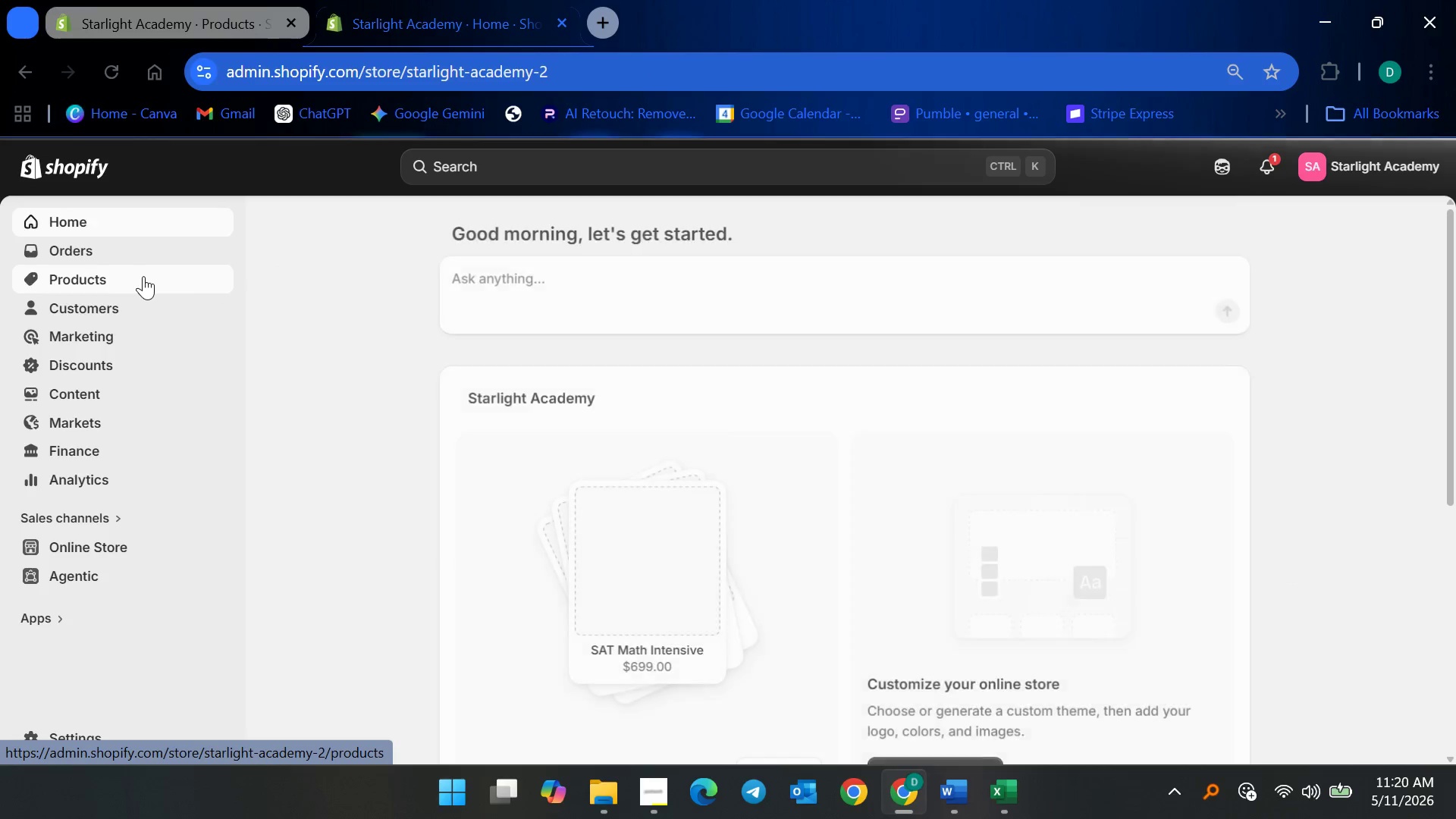 
triple_click([143, 276])
 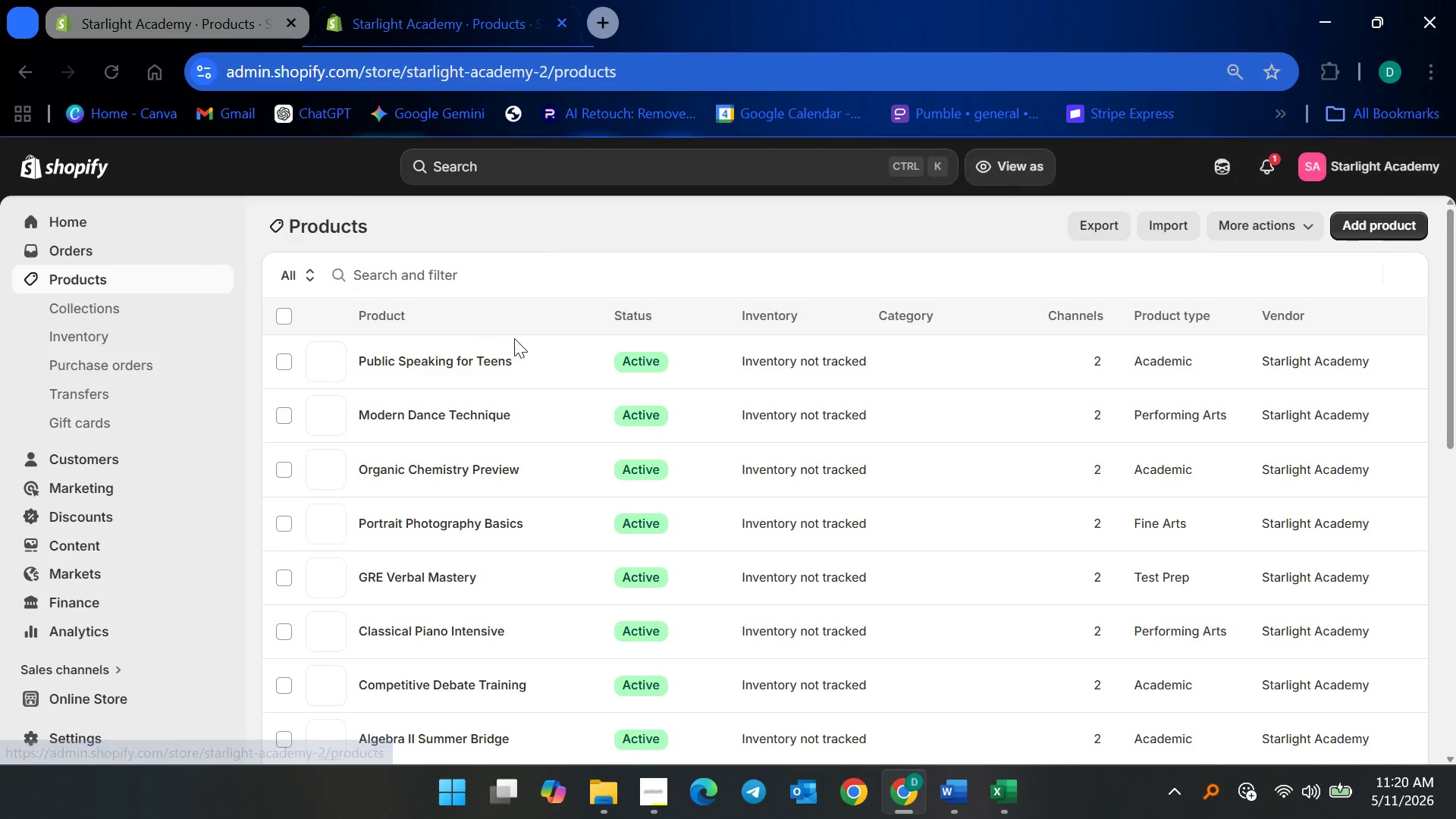 
left_click([453, 354])
 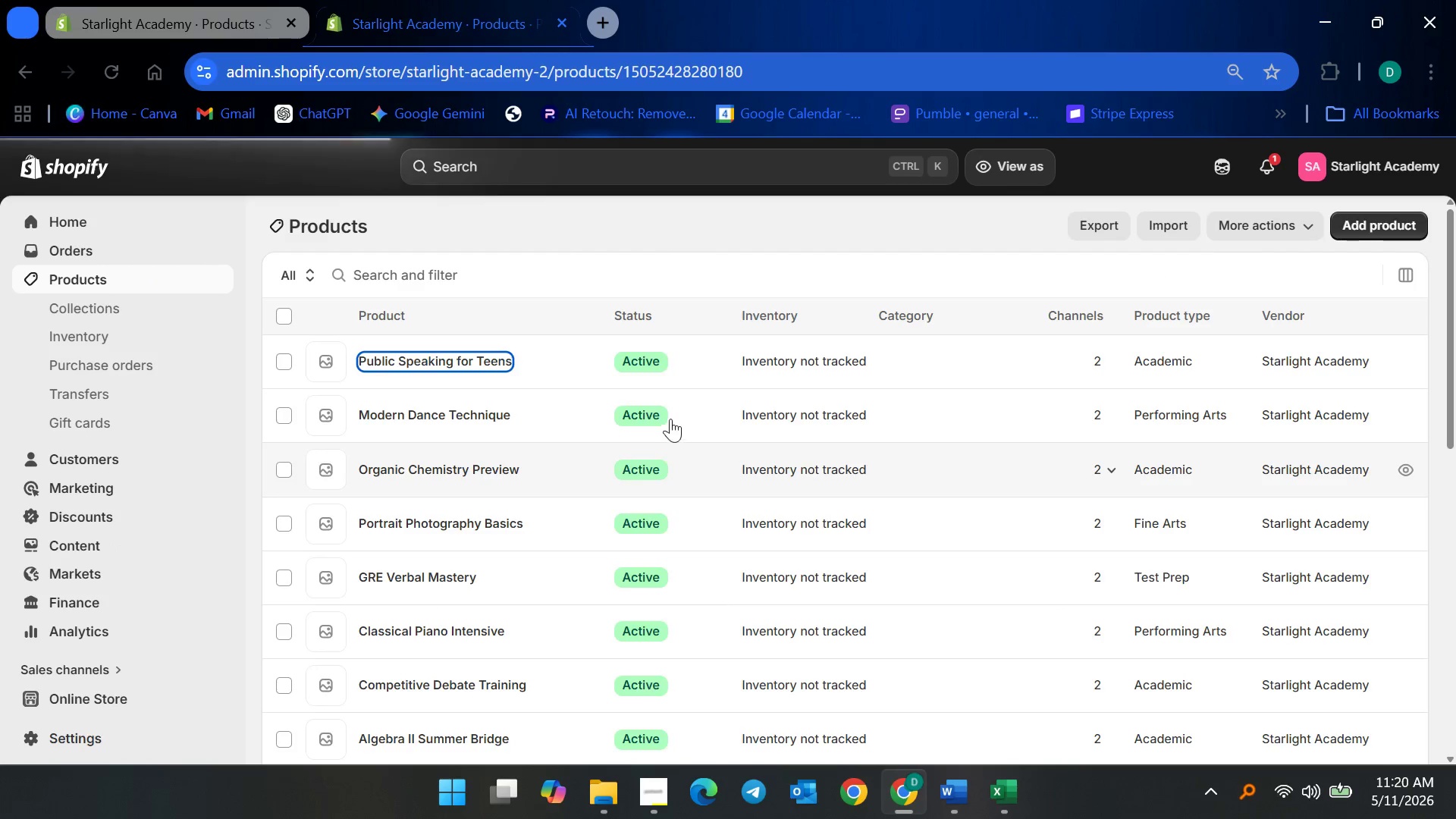 
scroll: coordinate [675, 526], scroll_direction: down, amount: 15.0
 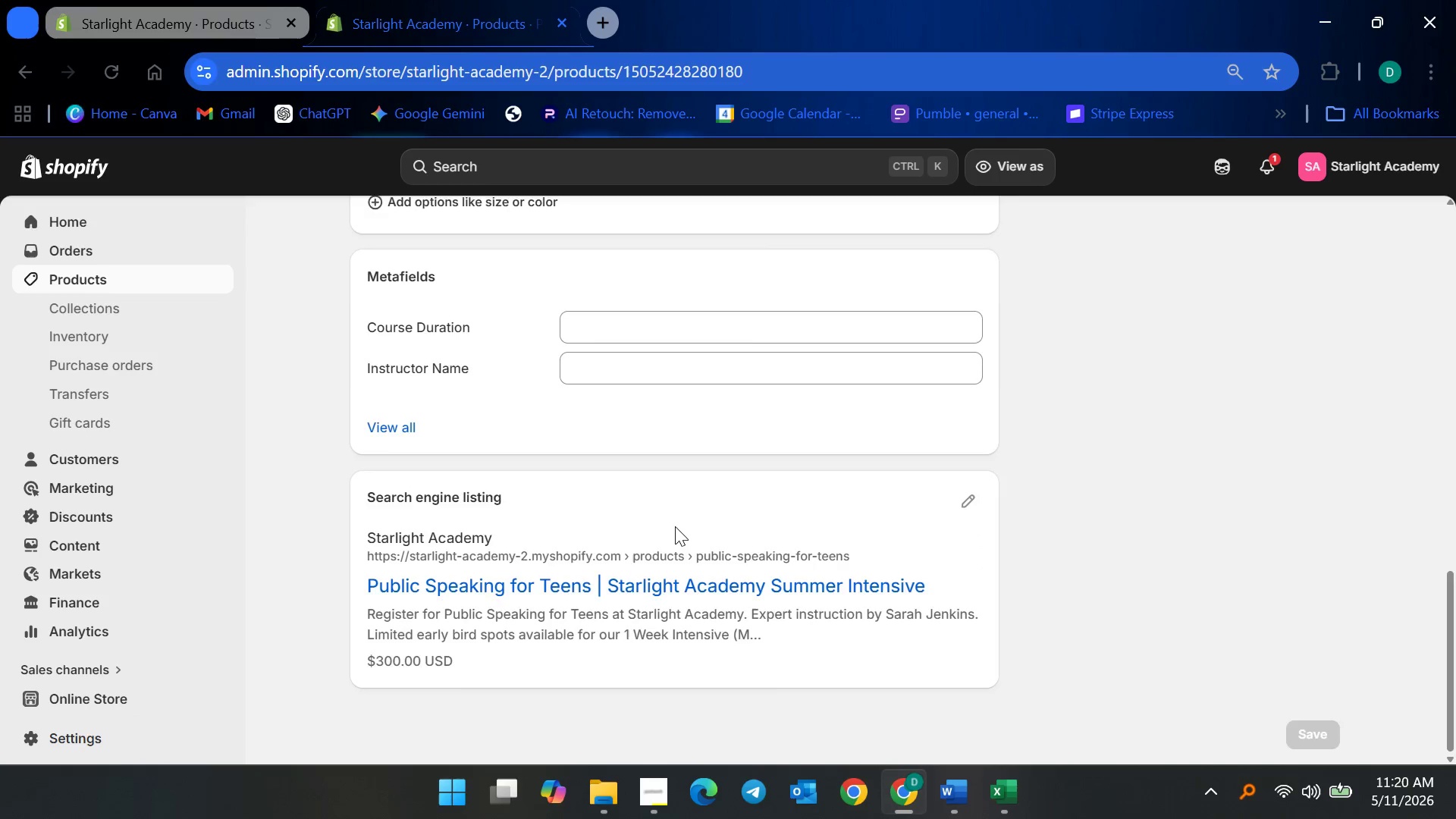 
scroll: coordinate [658, 564], scroll_direction: up, amount: 2.0
 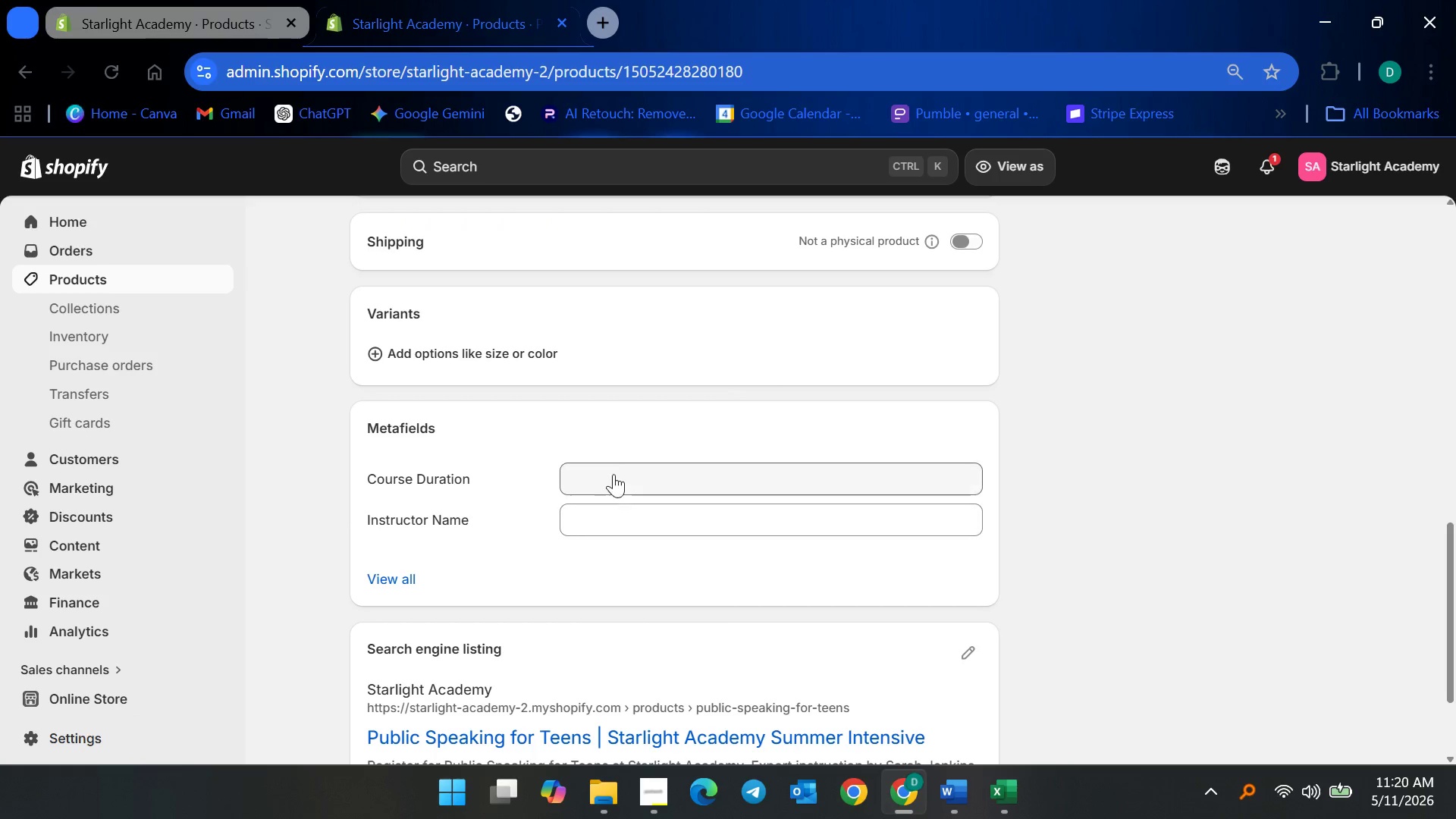 
left_click([613, 463])
 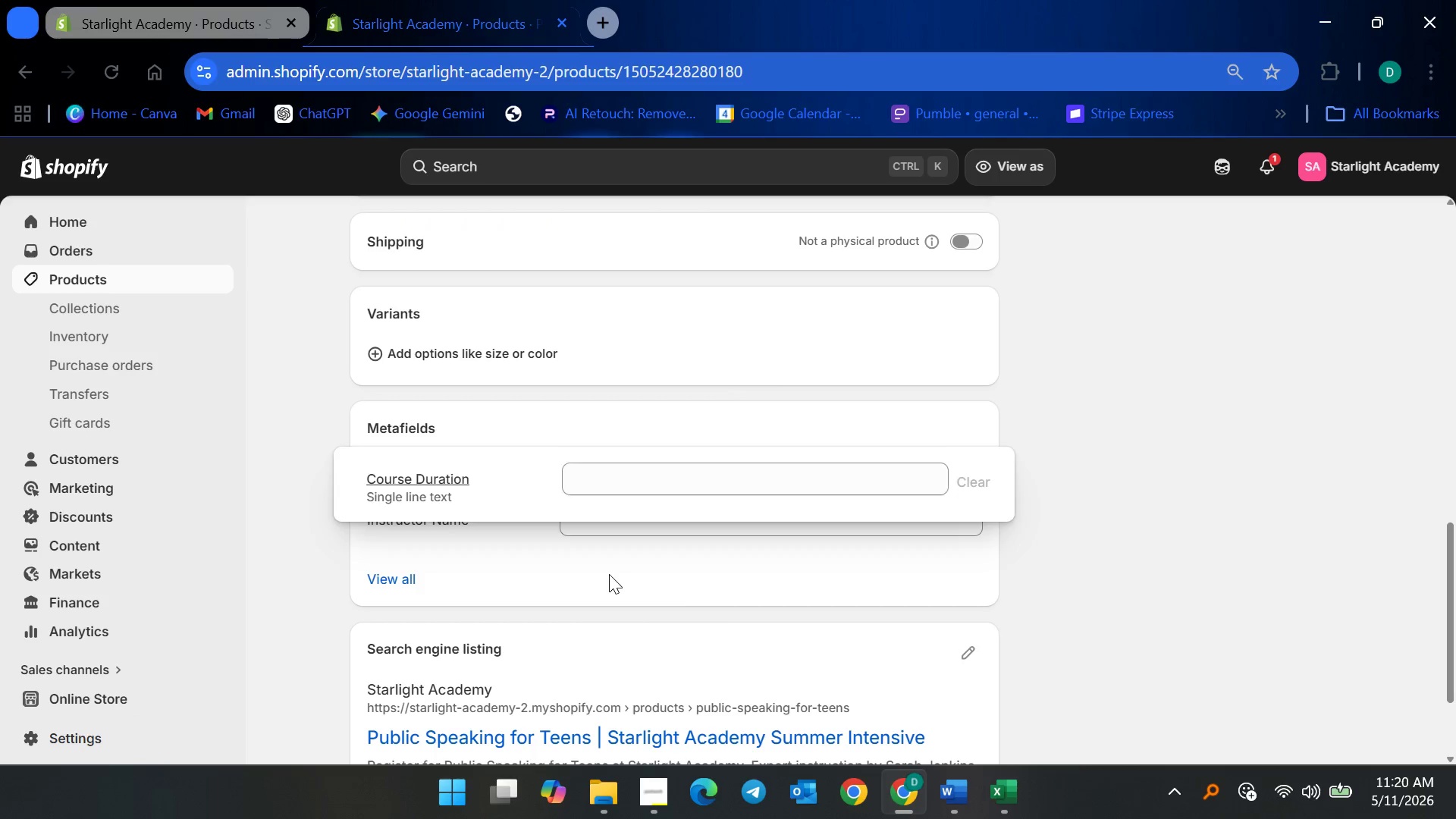 
double_click([627, 525])
 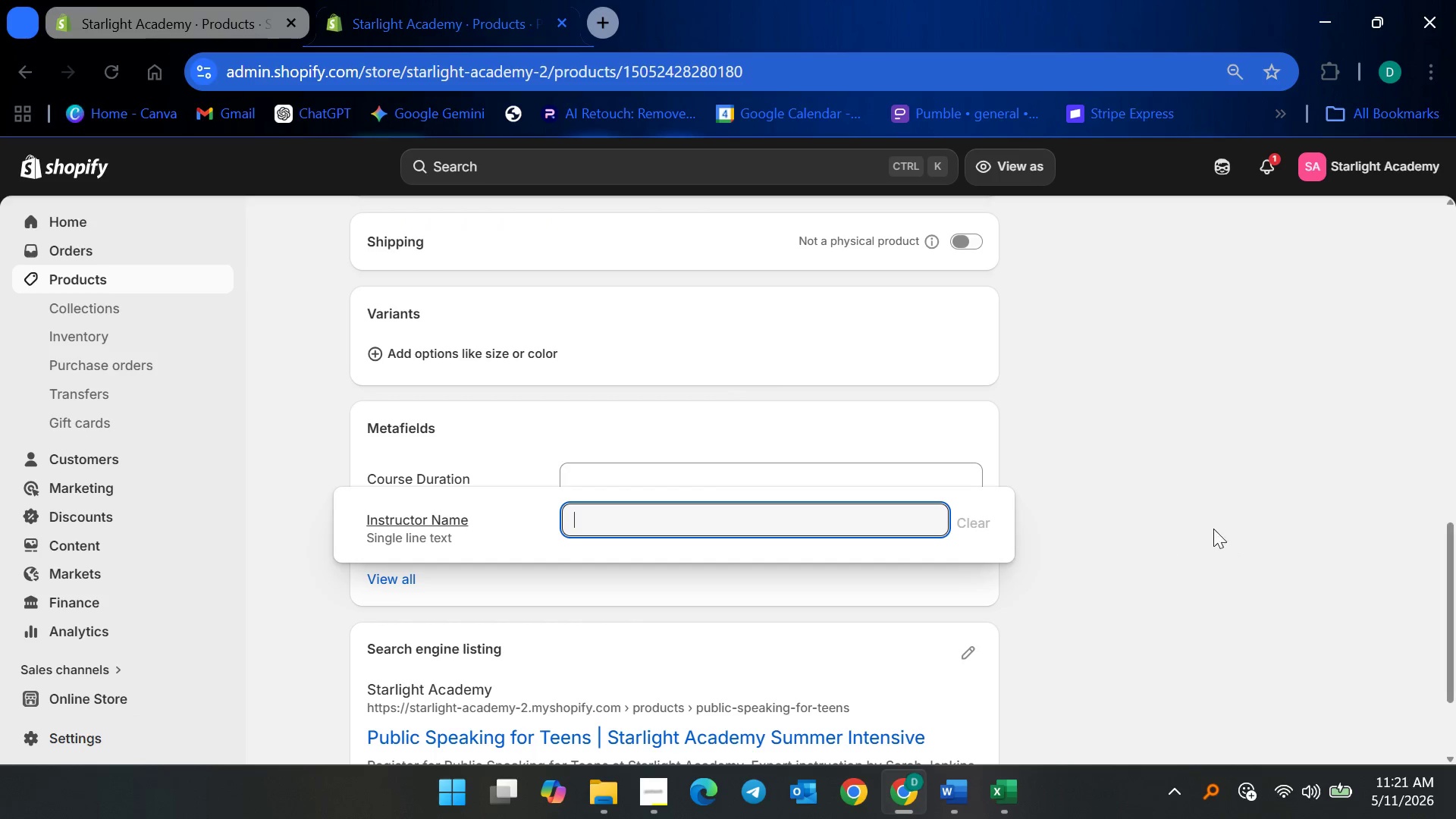 
left_click([1094, 513])
 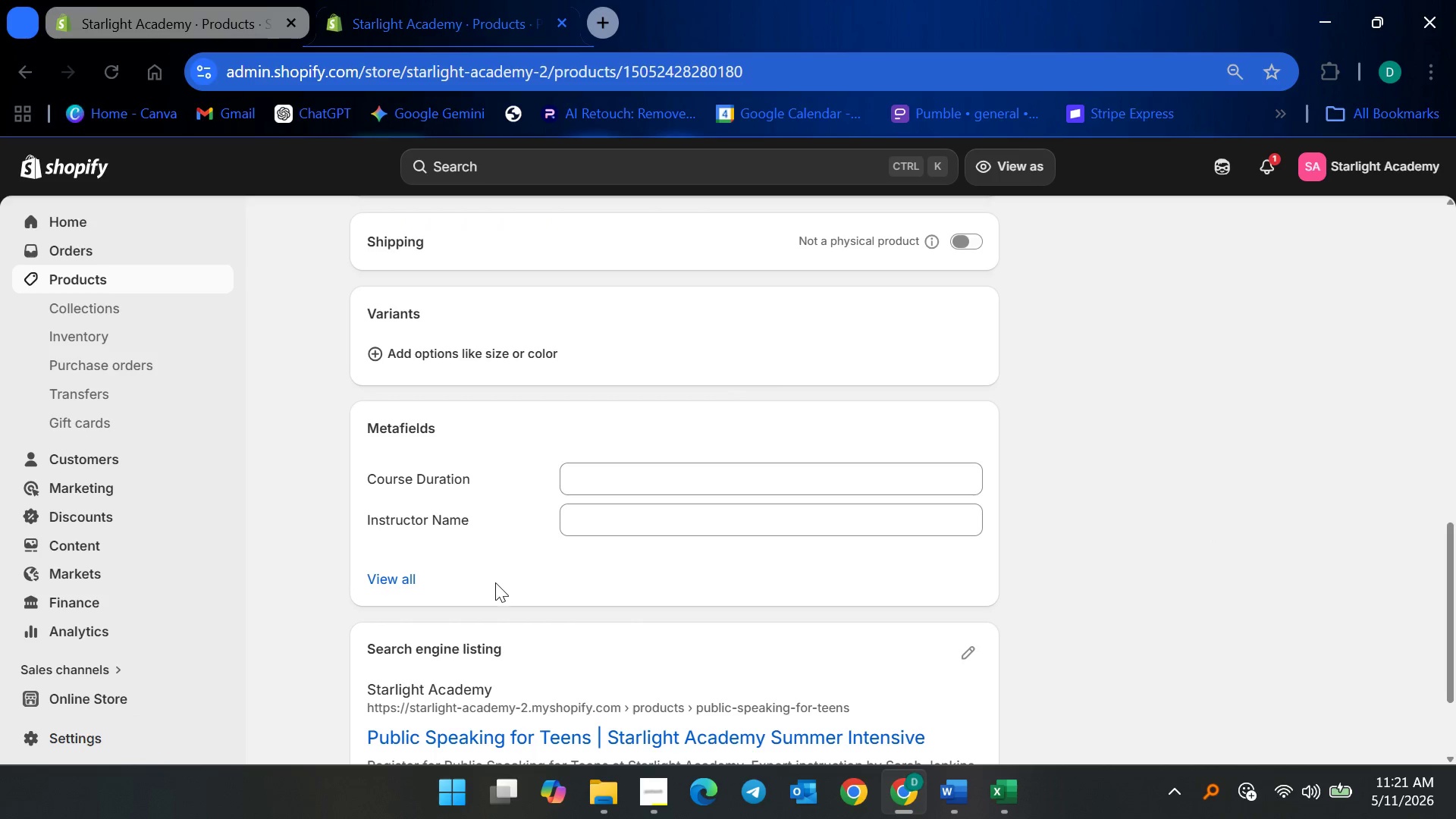 
left_click([391, 584])